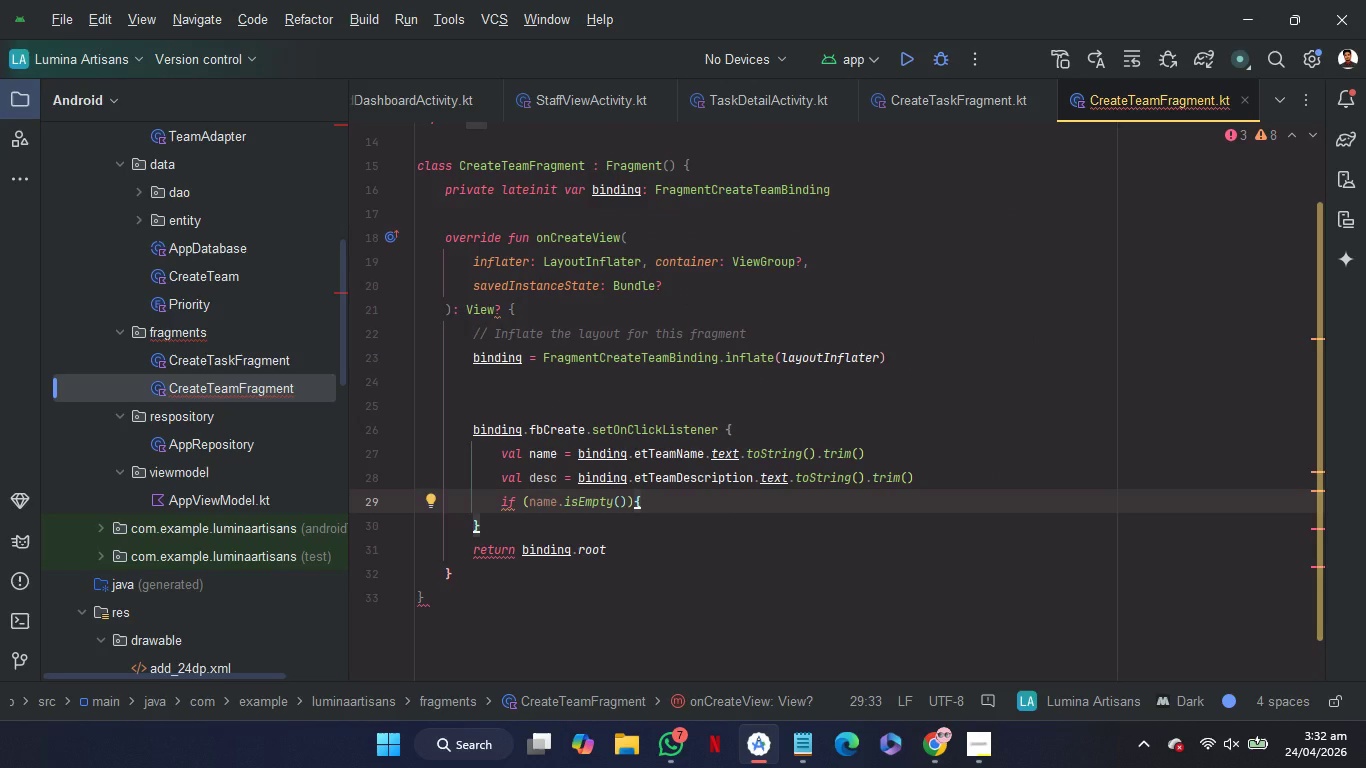 
key(Enter)
 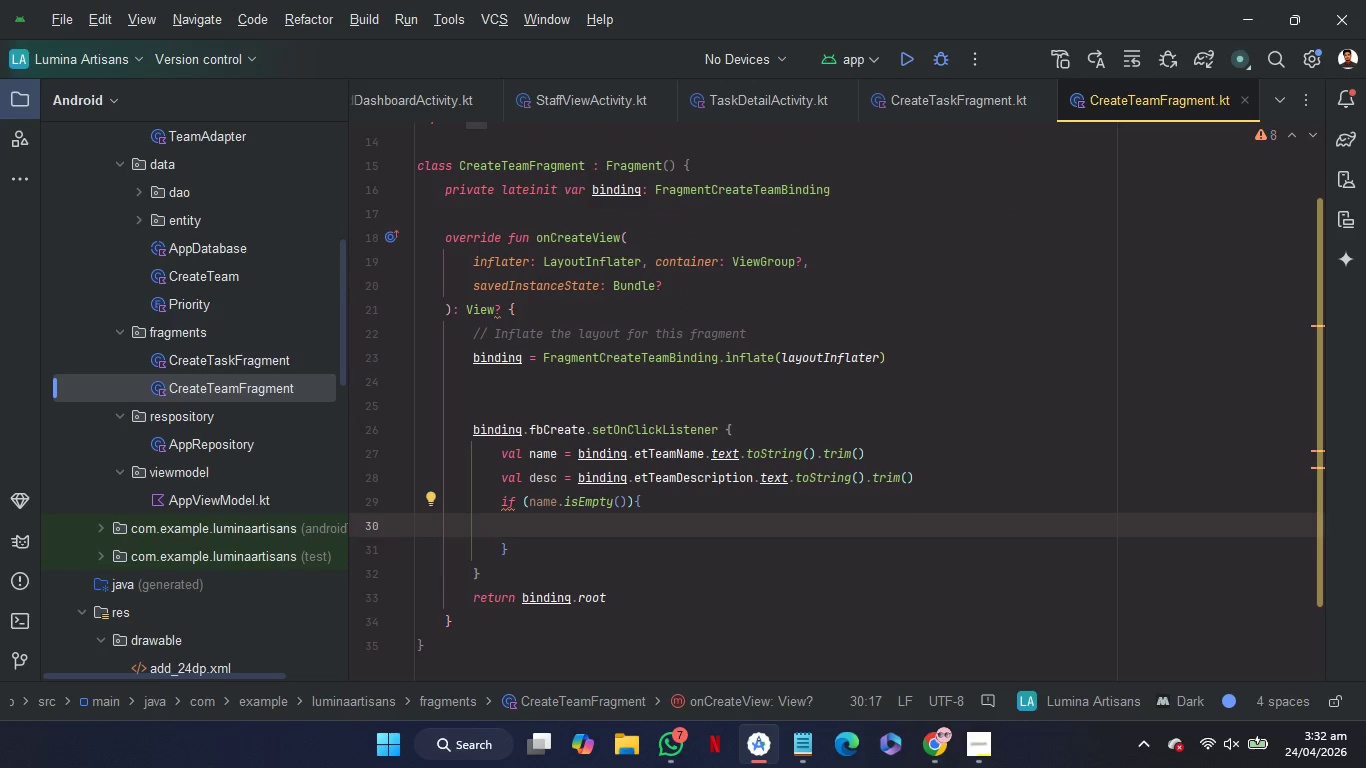 
type(T)
key(Backspace)
type(Toa)
 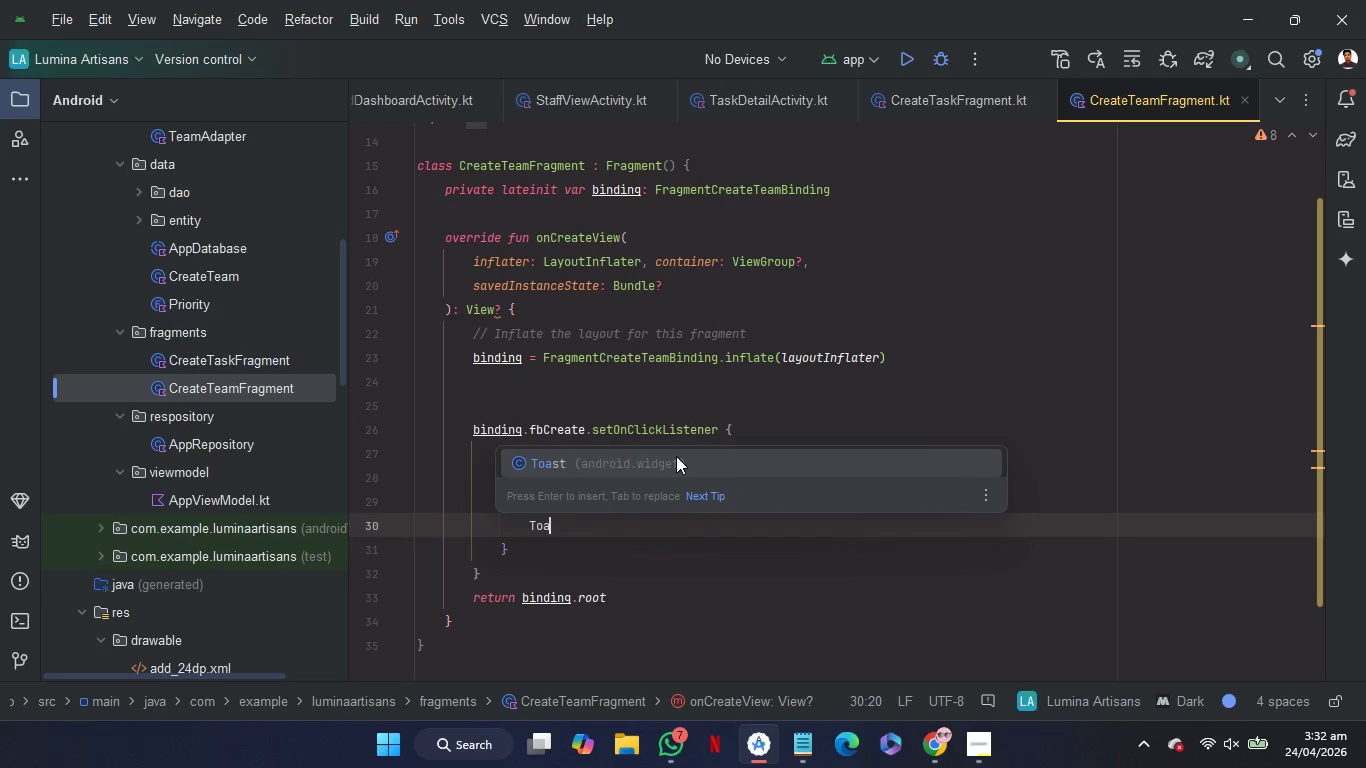 
key(Enter)
 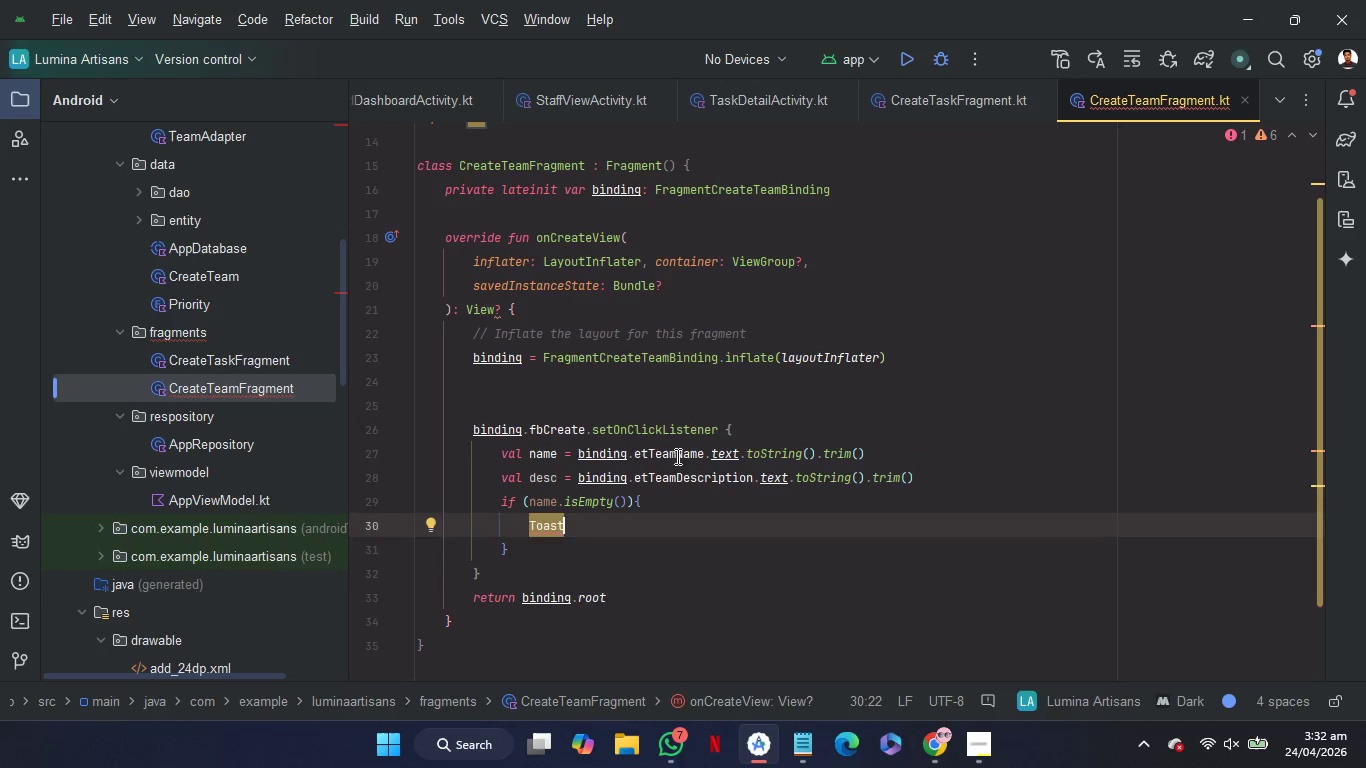 
key(Period)
 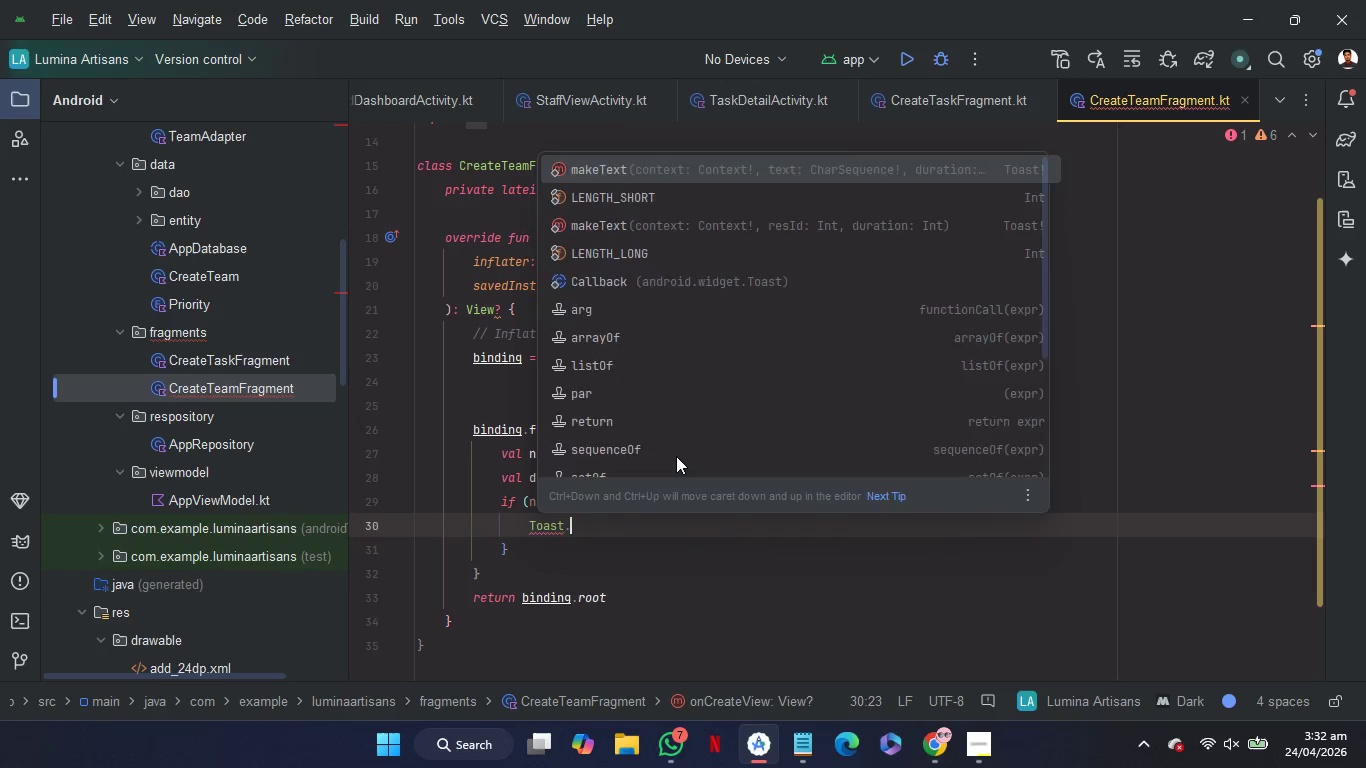 
key(M)
 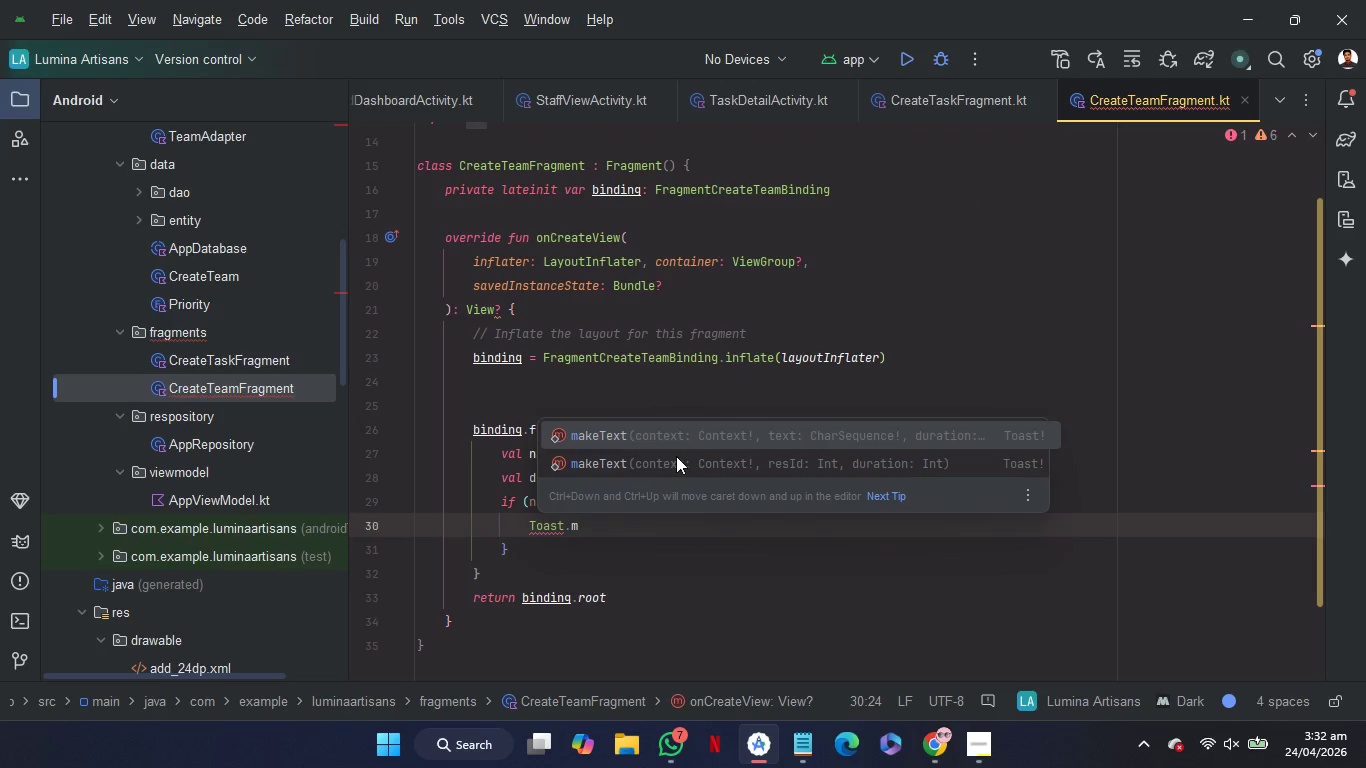 
key(Enter)
 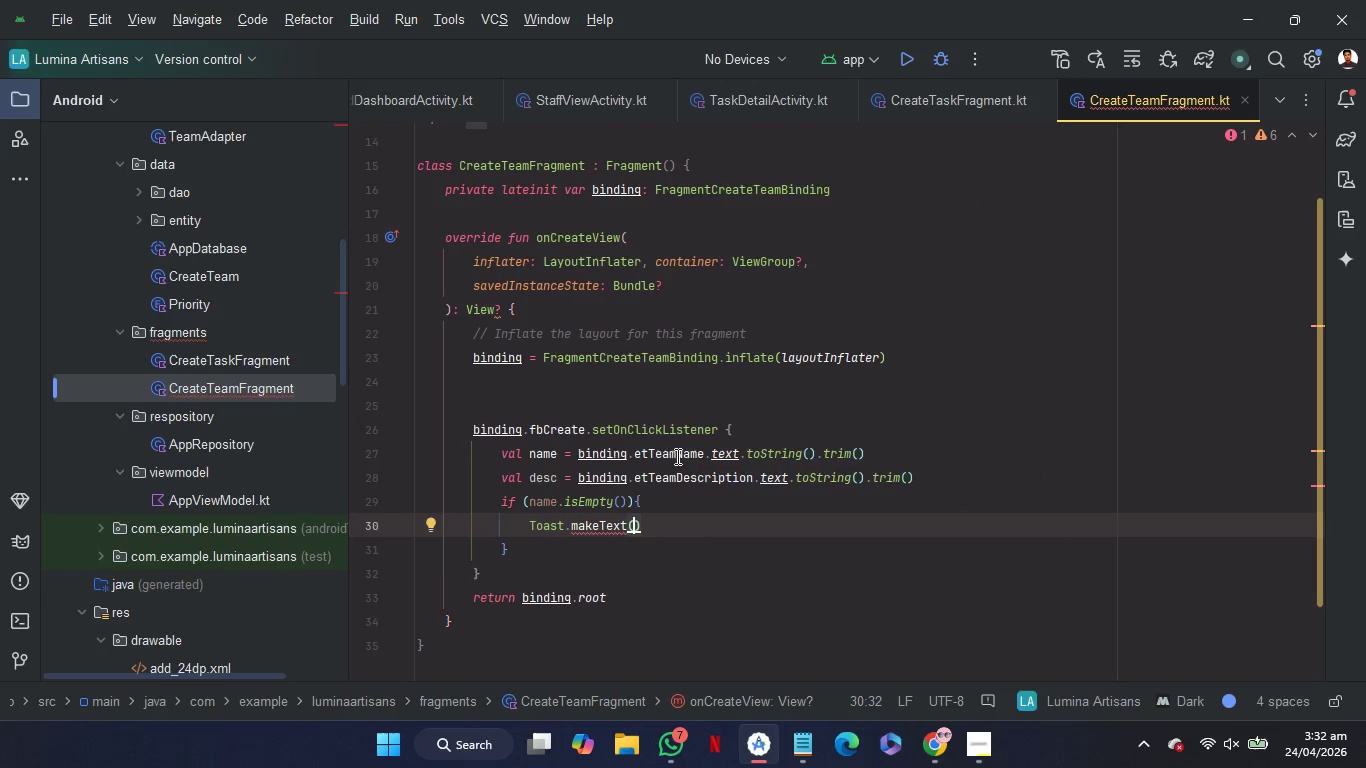 
type(th)
 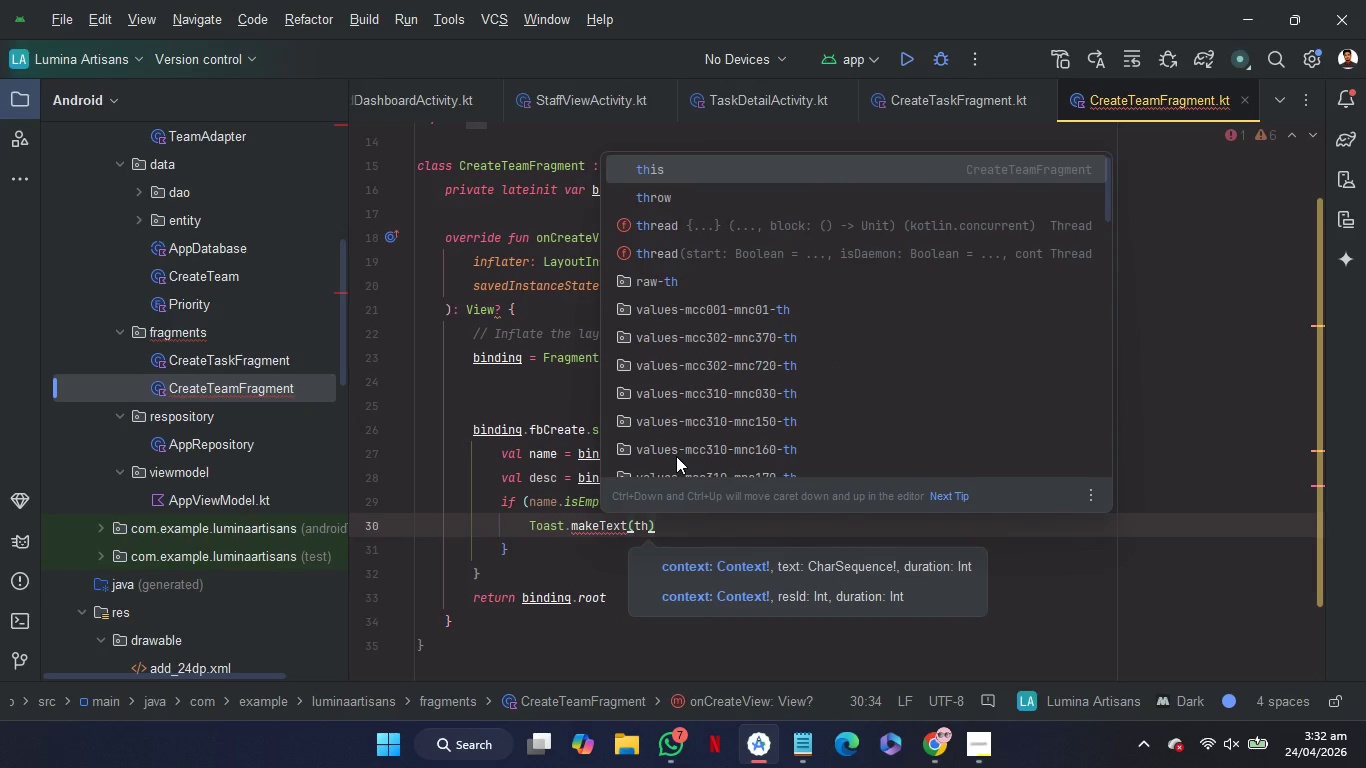 
key(Enter)
 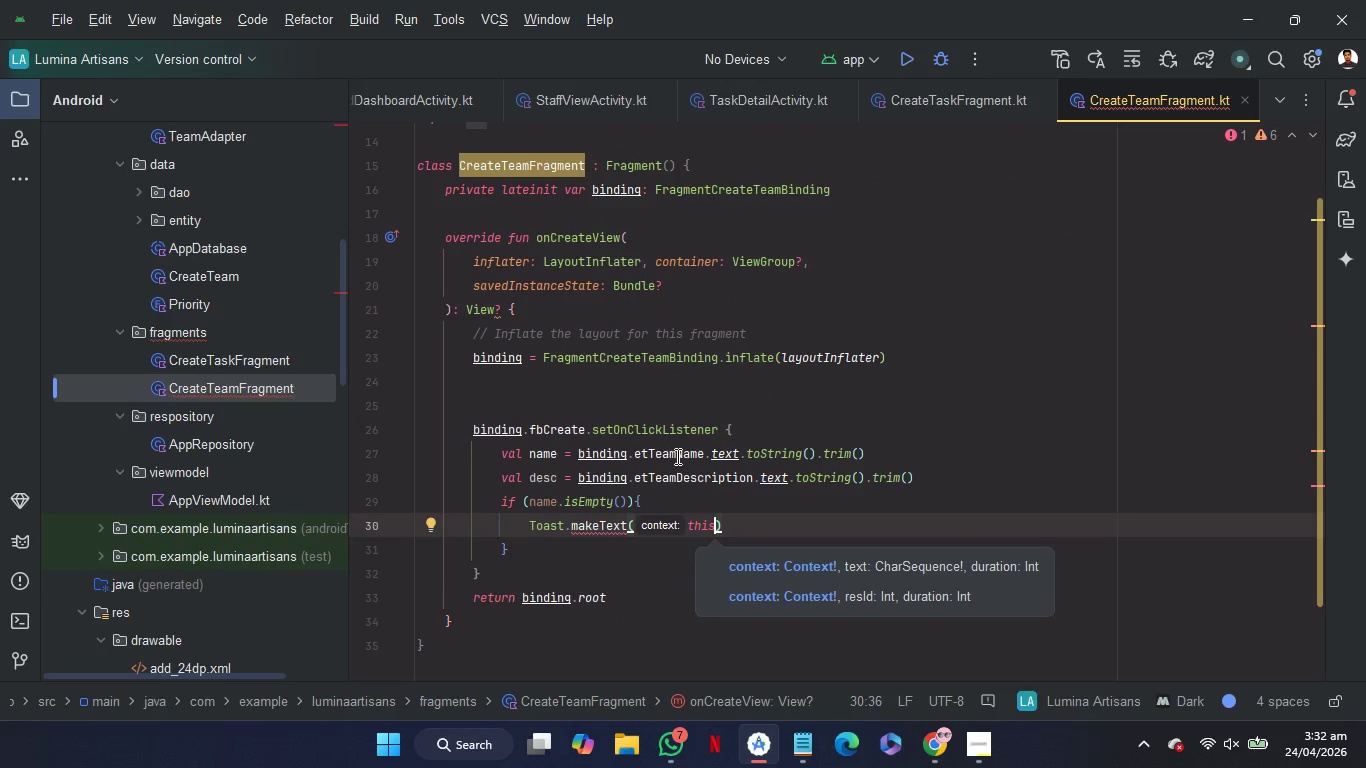 
type(,)
key(Backspace)
key(Backspace)
key(Backspace)
key(Backspace)
key(Backspace)
type(re)
 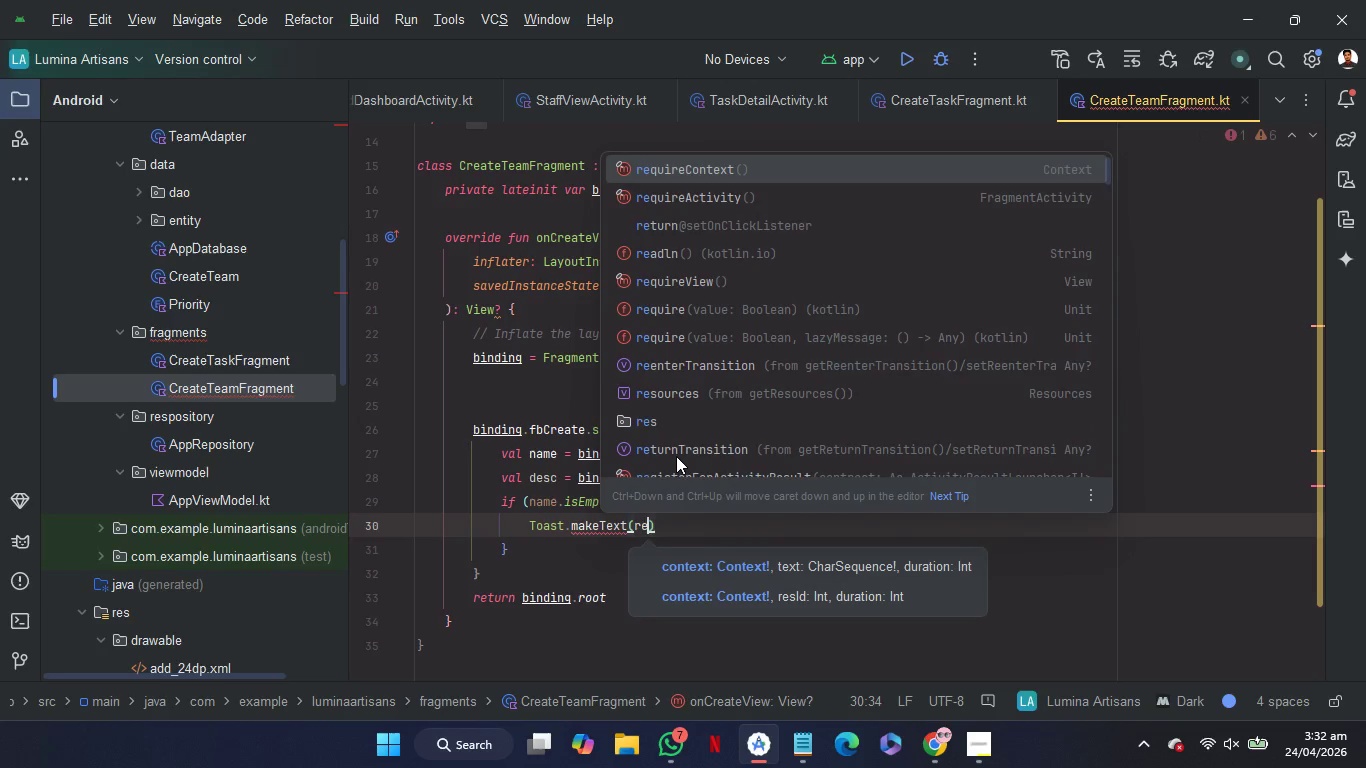 
key(Enter)
 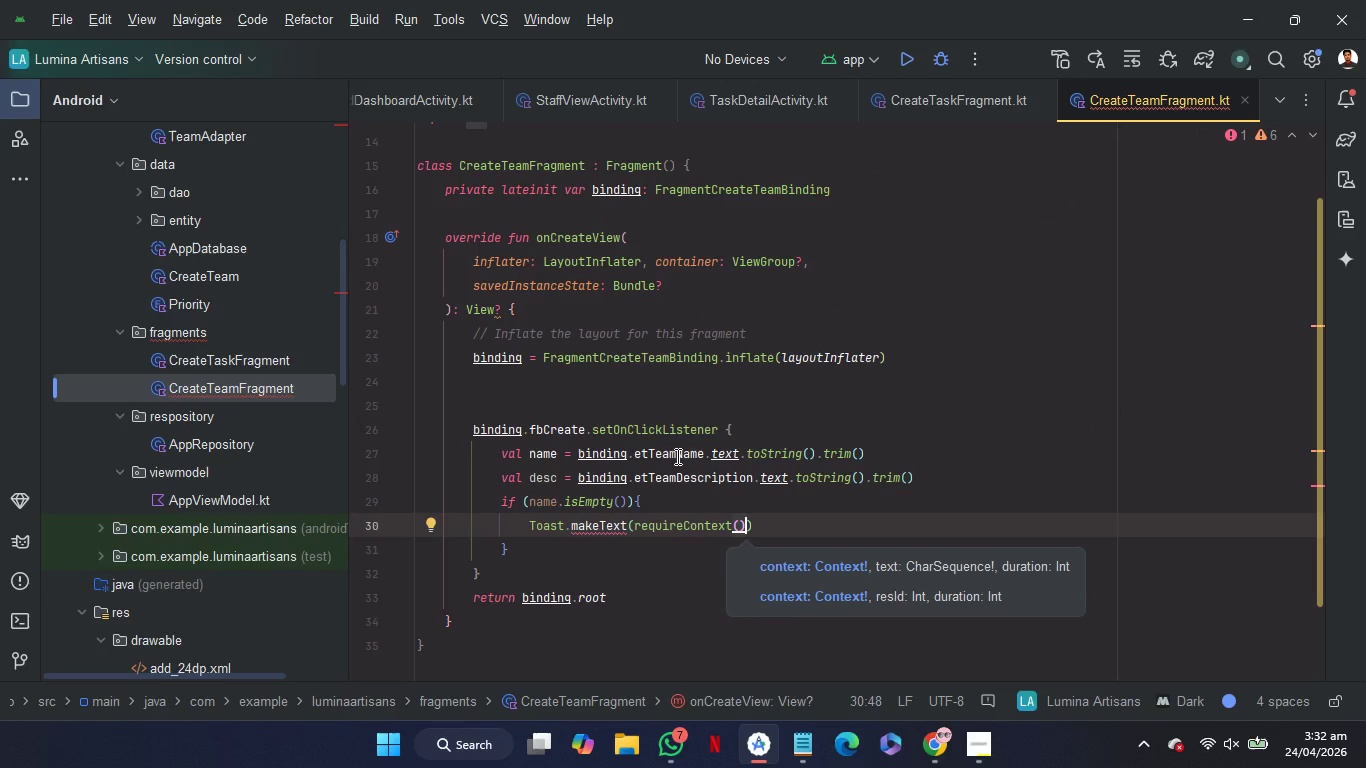 
type(,"Team name is empty)
 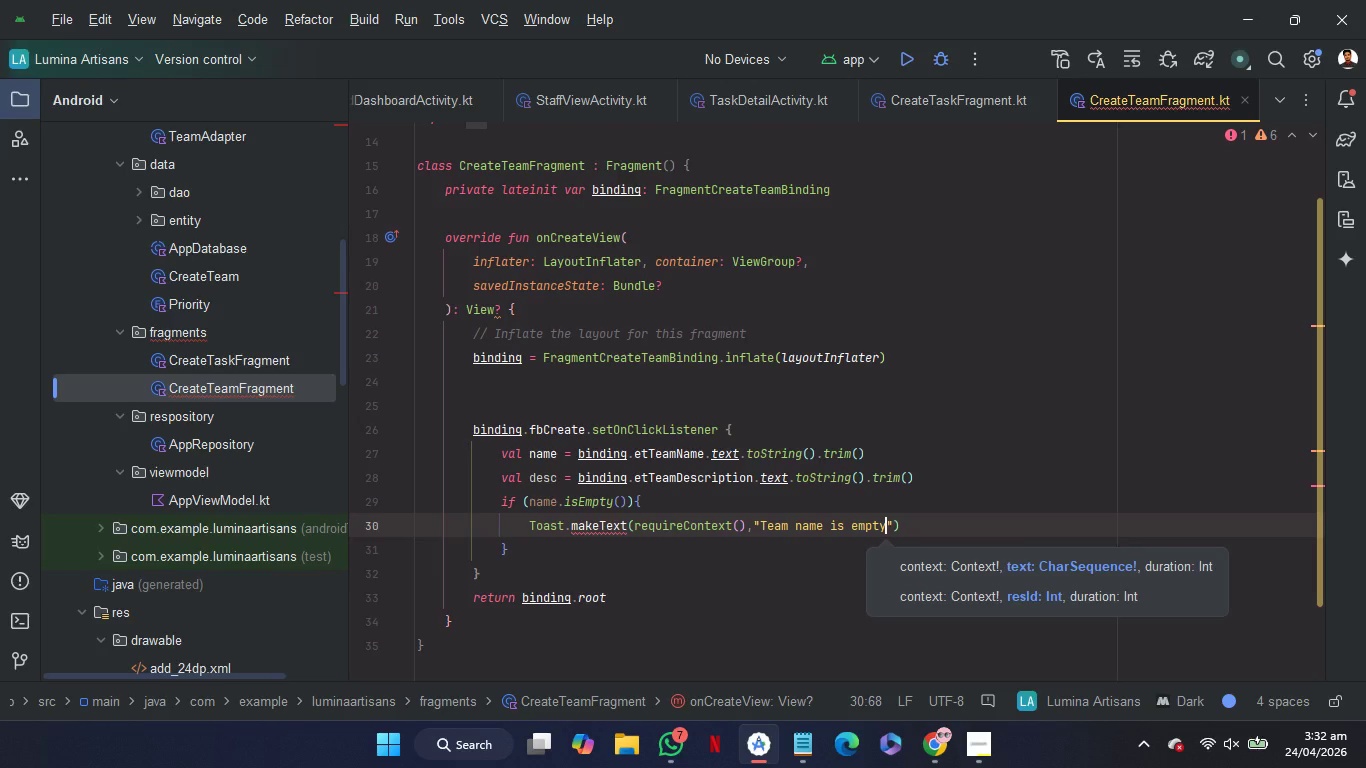 
key(ArrowRight)
 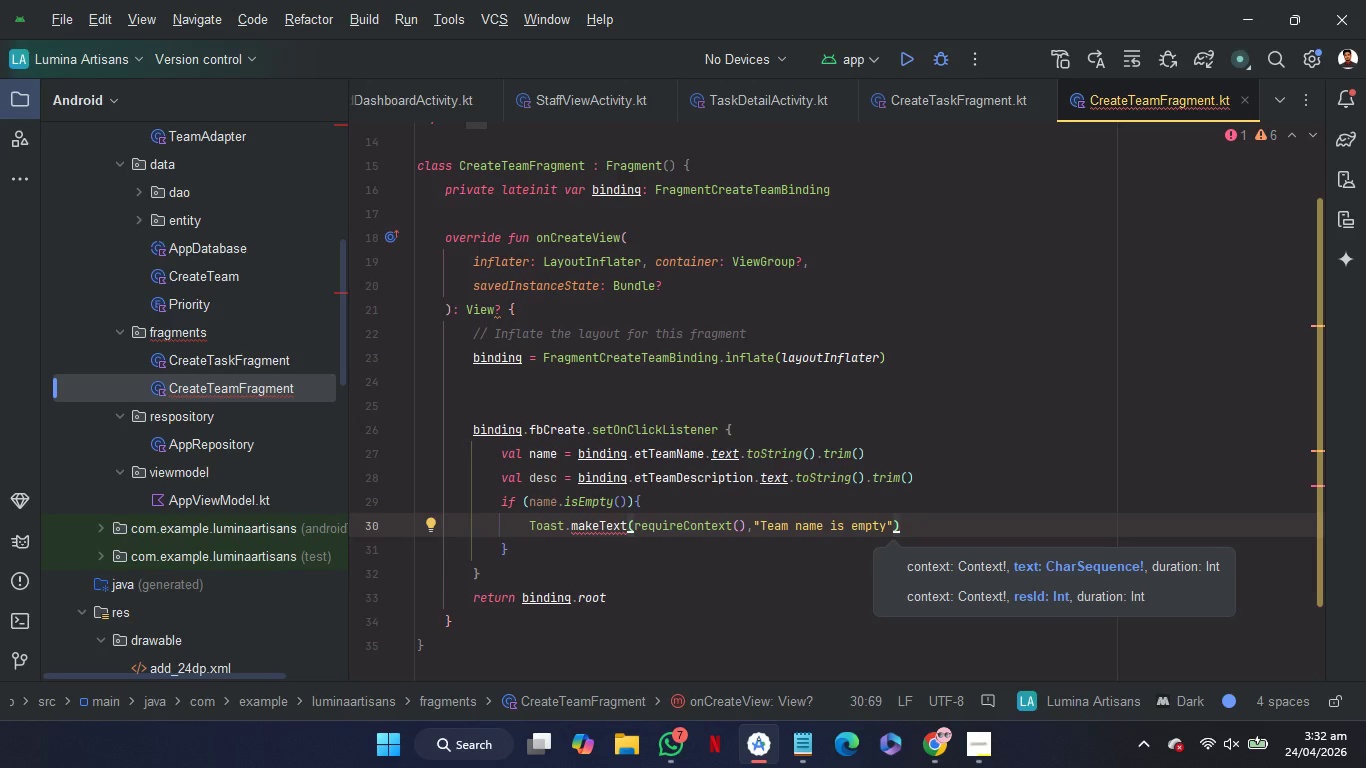 
key(Comma)
 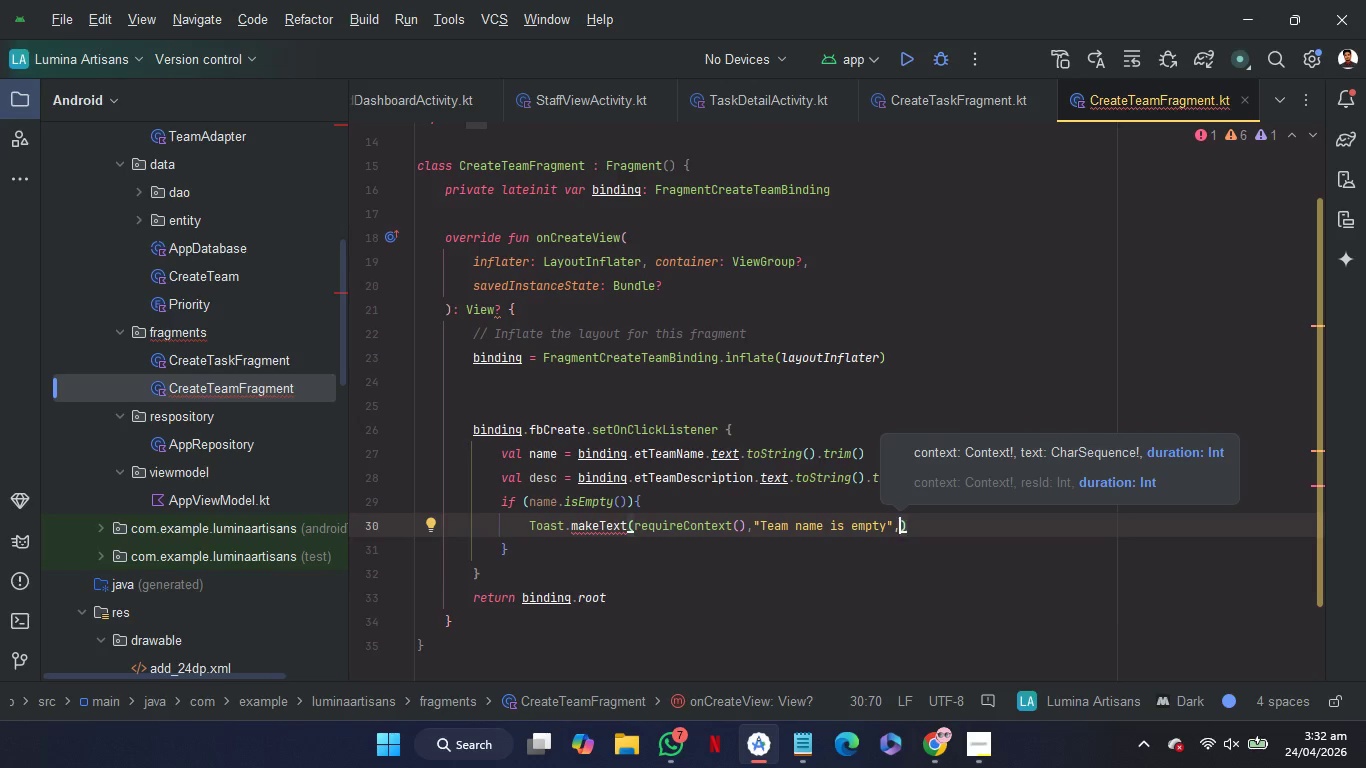 
type(Toast.L)
 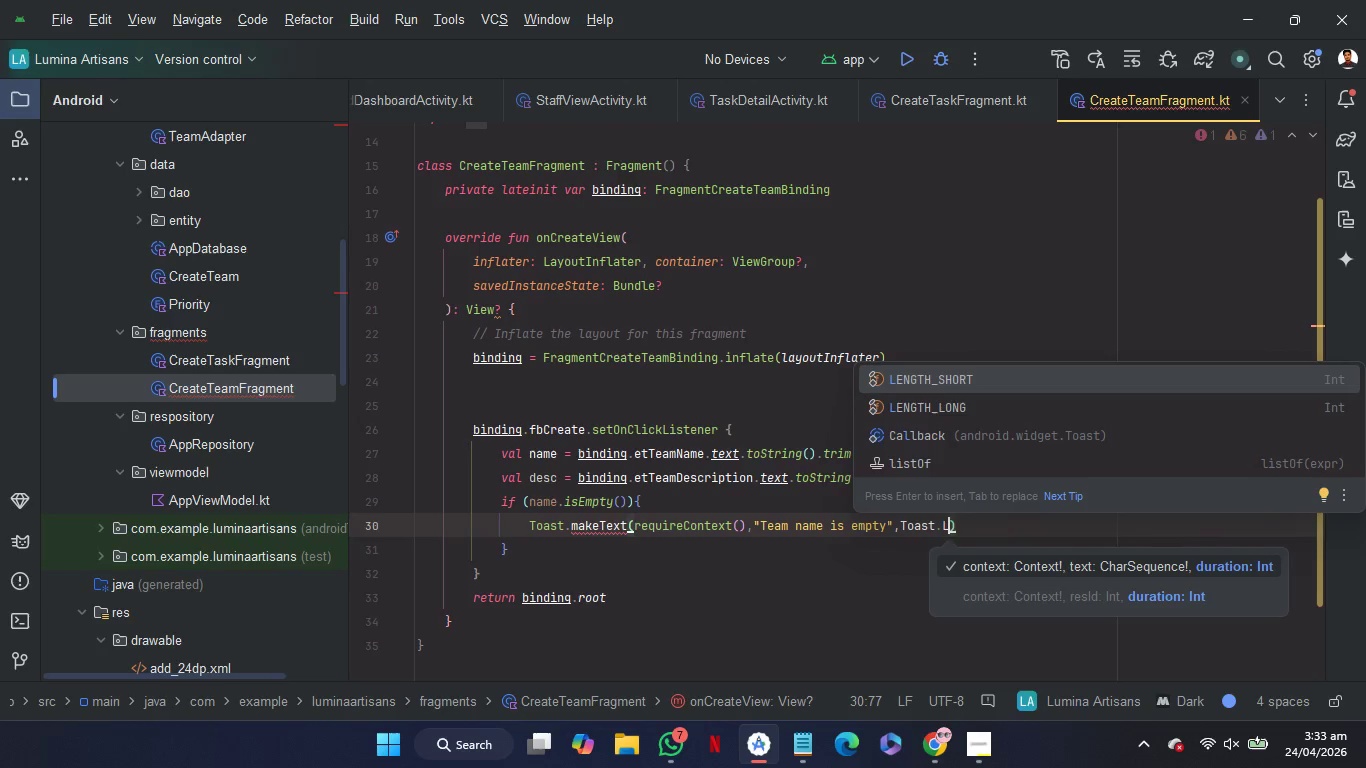 
key(Backspace)
 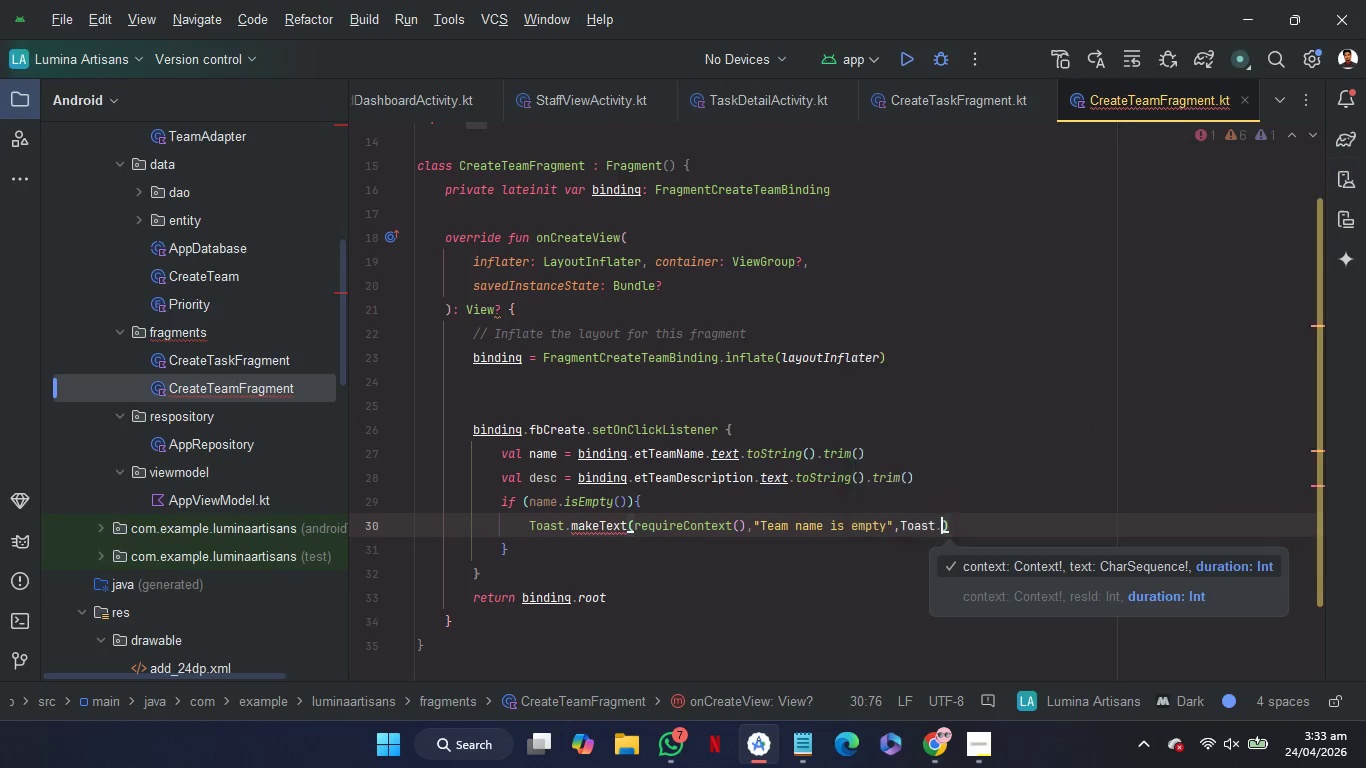 
key(Backspace)
 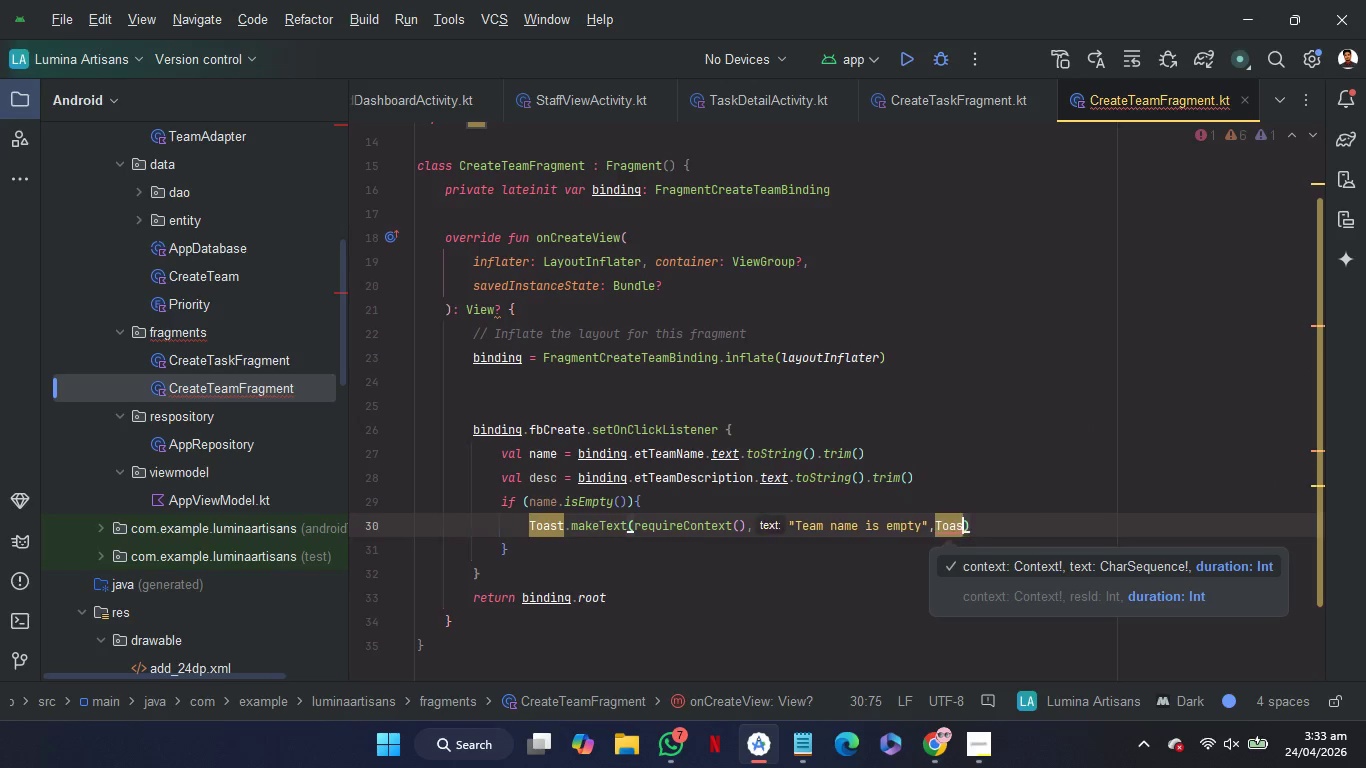 
key(Backspace)
 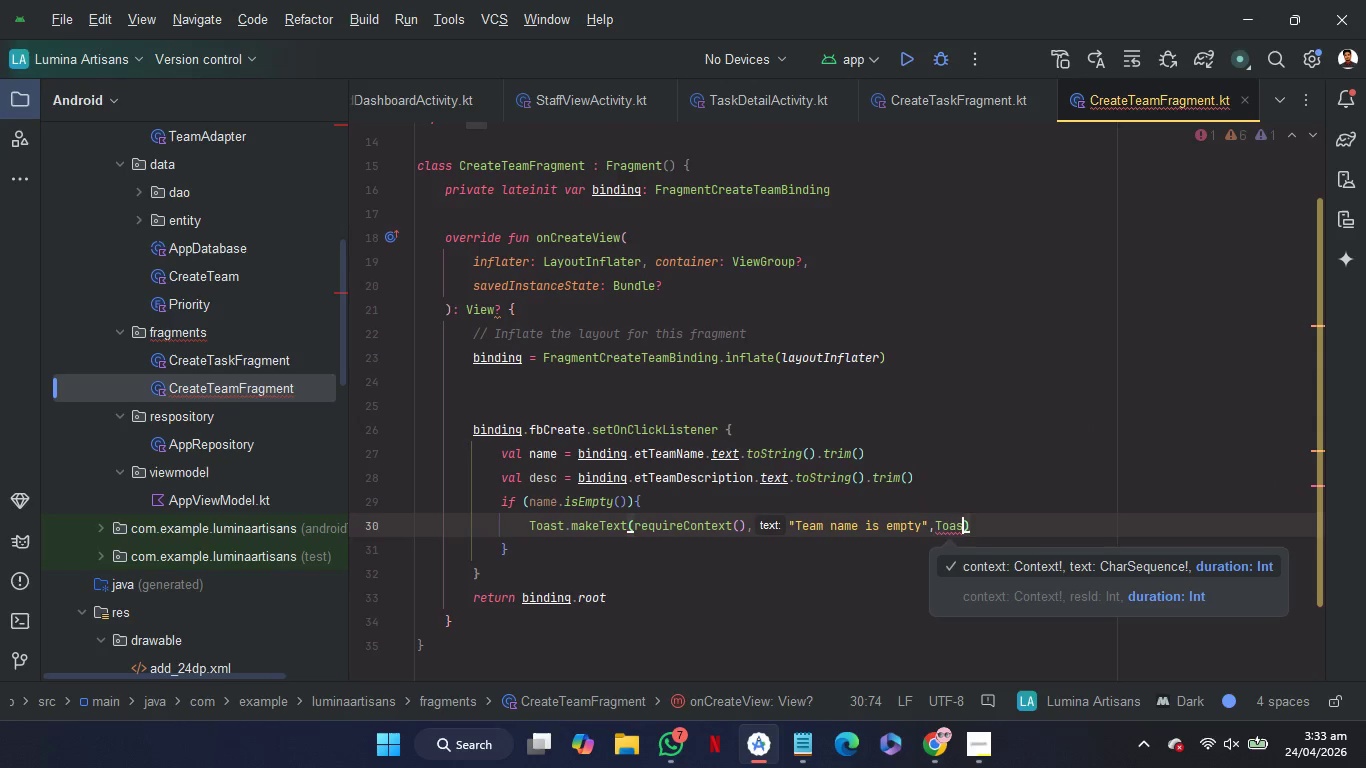 
key(Backspace)
 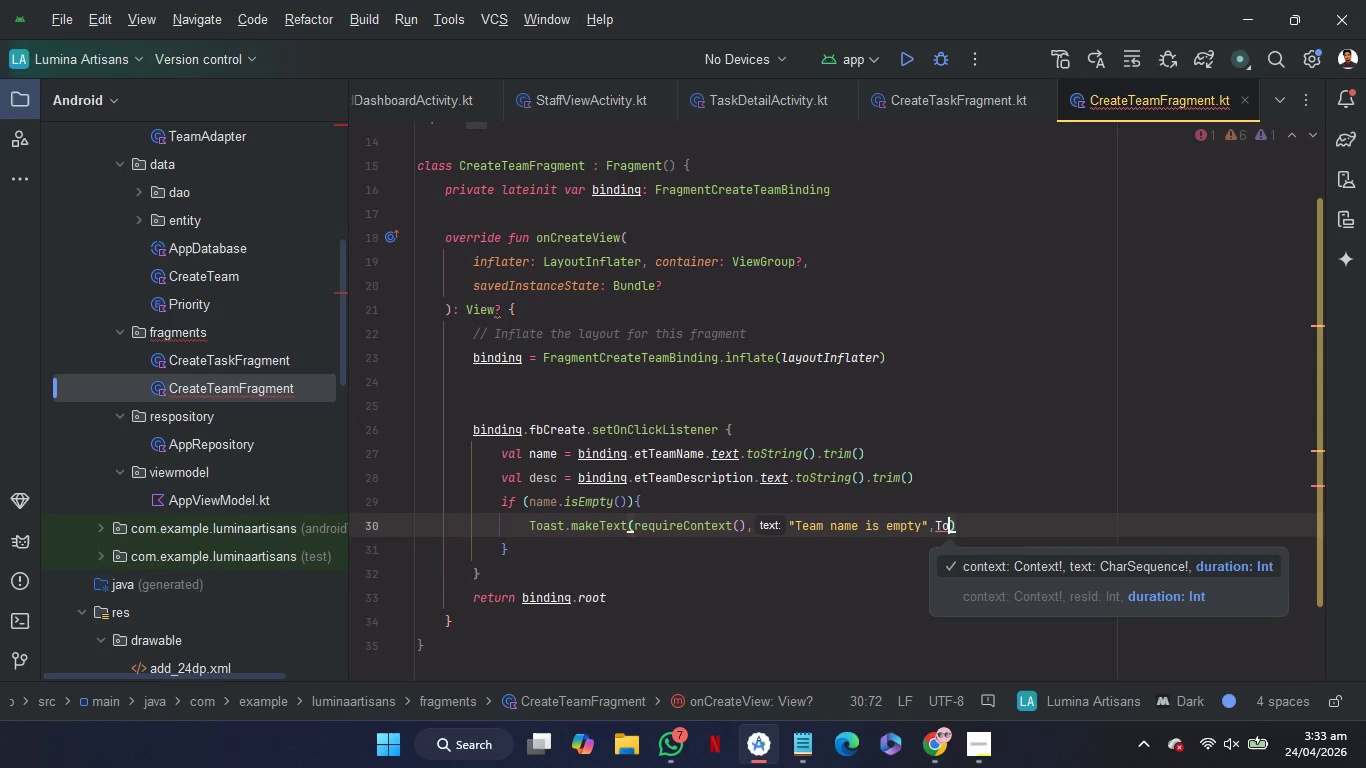 
key(Backspace)
 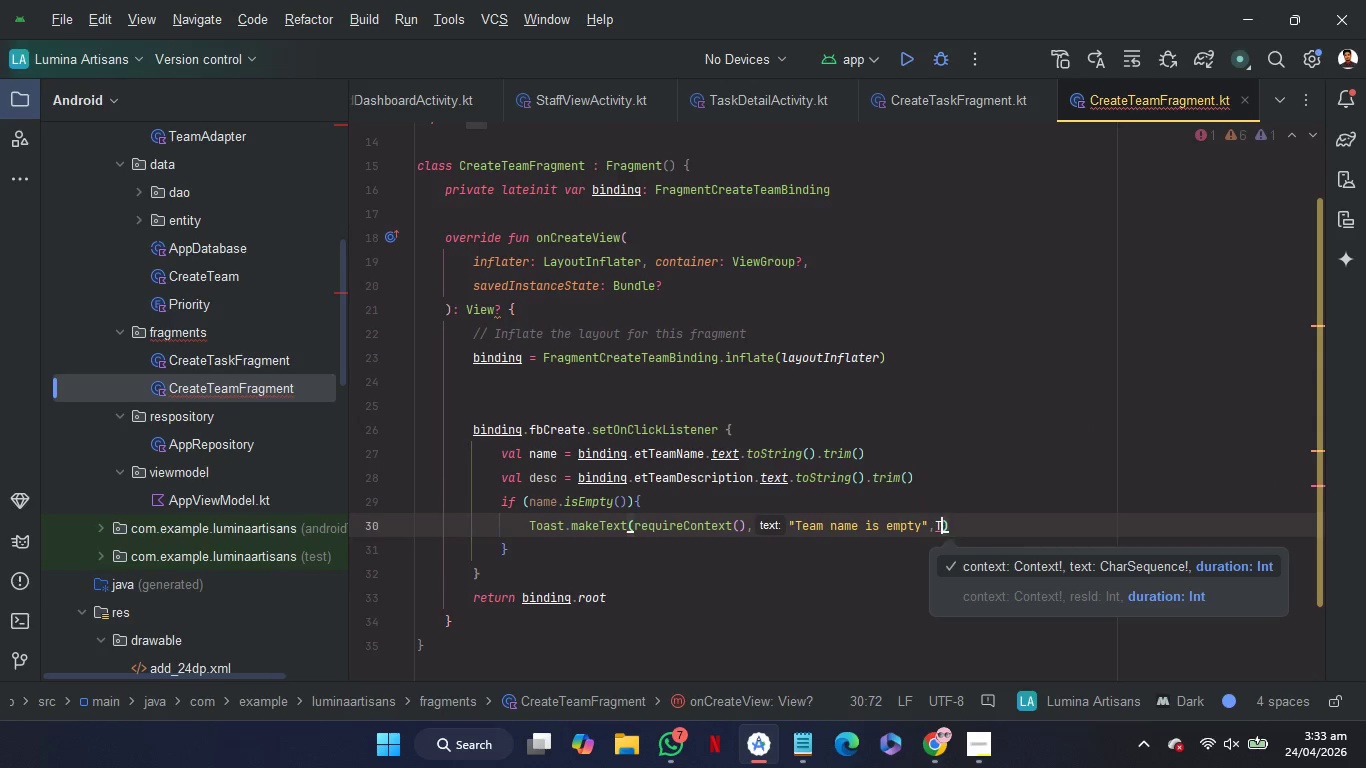 
key(Backspace)
 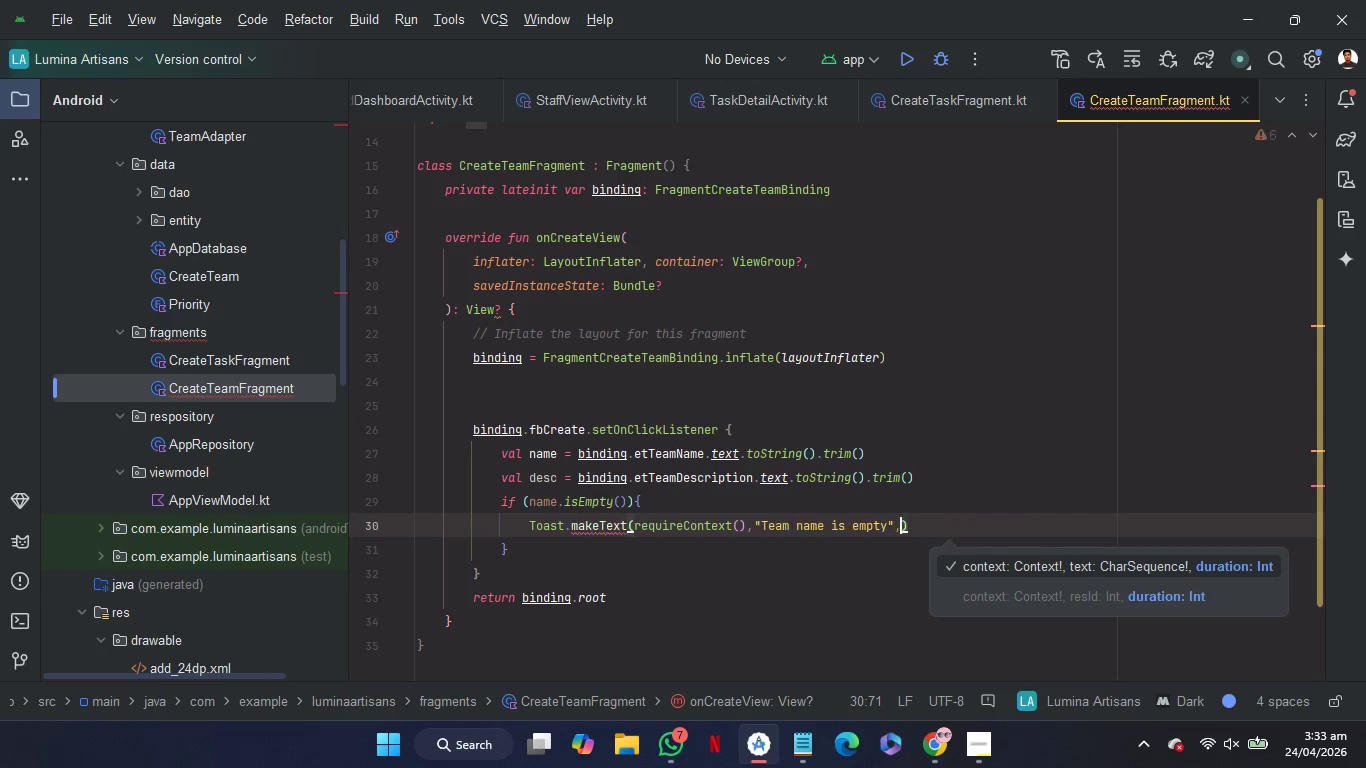 
key(Backspace)
 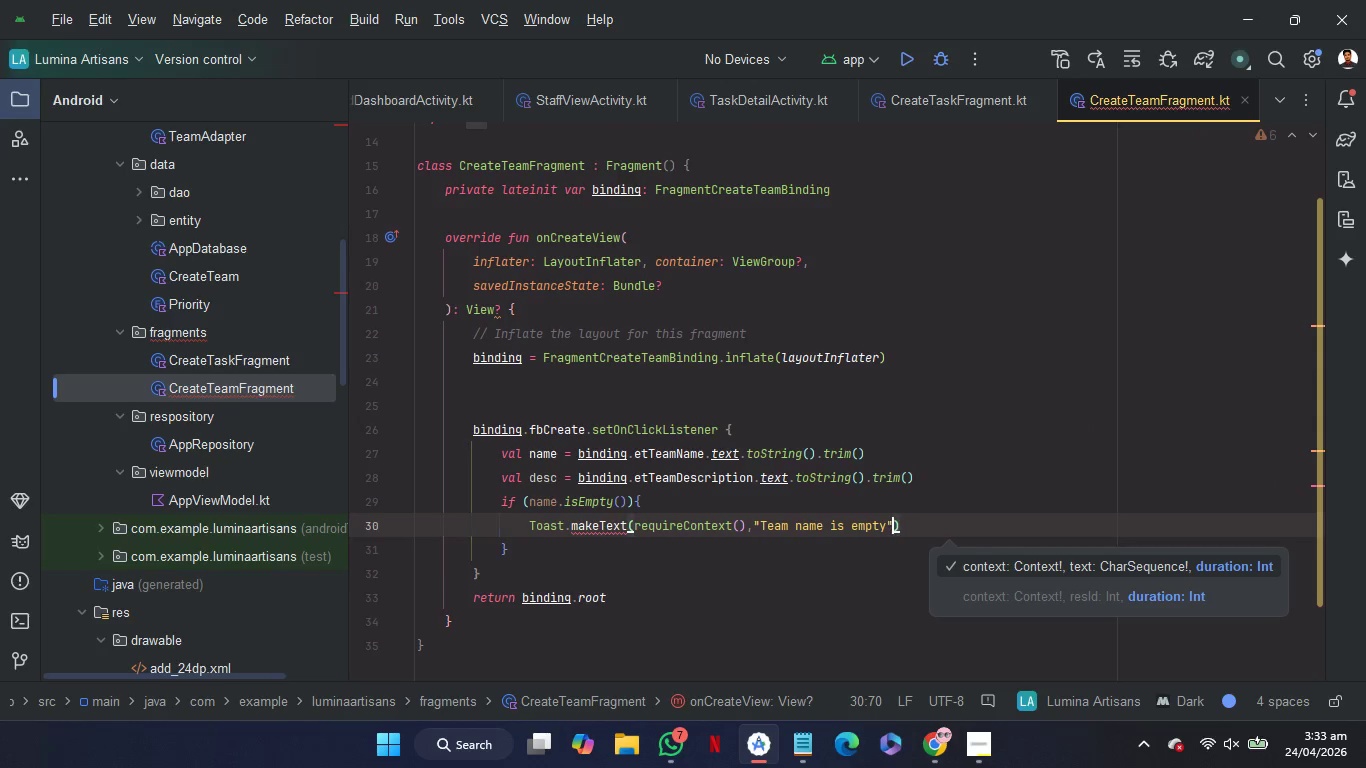 
key(Backspace)
 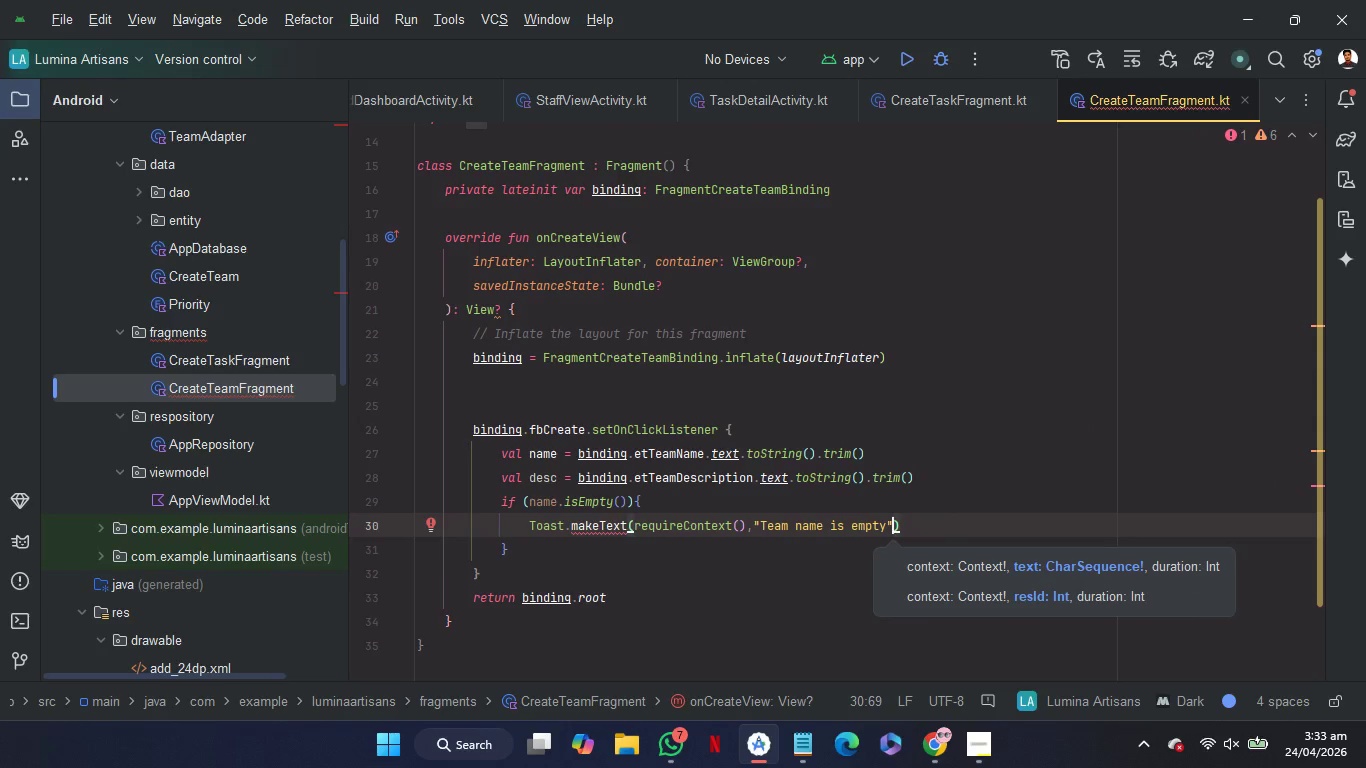 
key(Comma)
 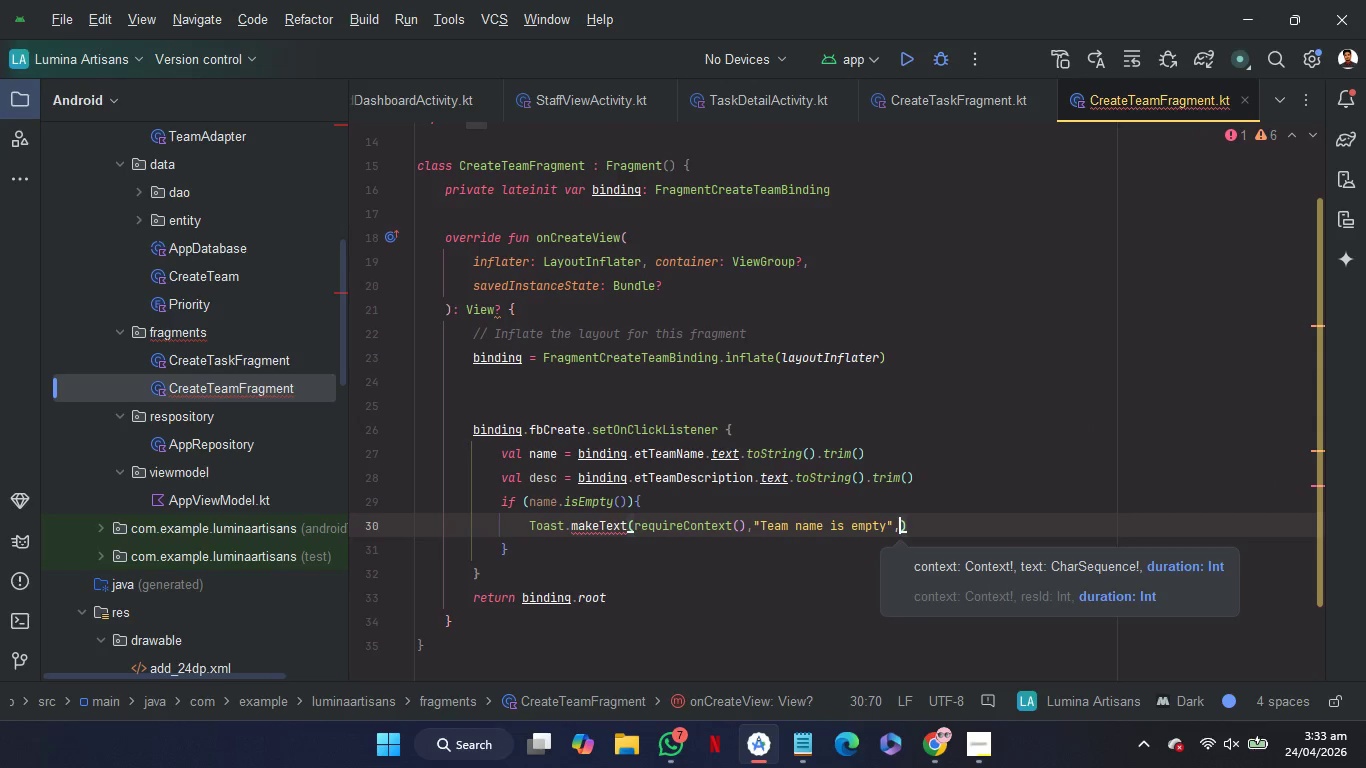 
key(Shift+T)
 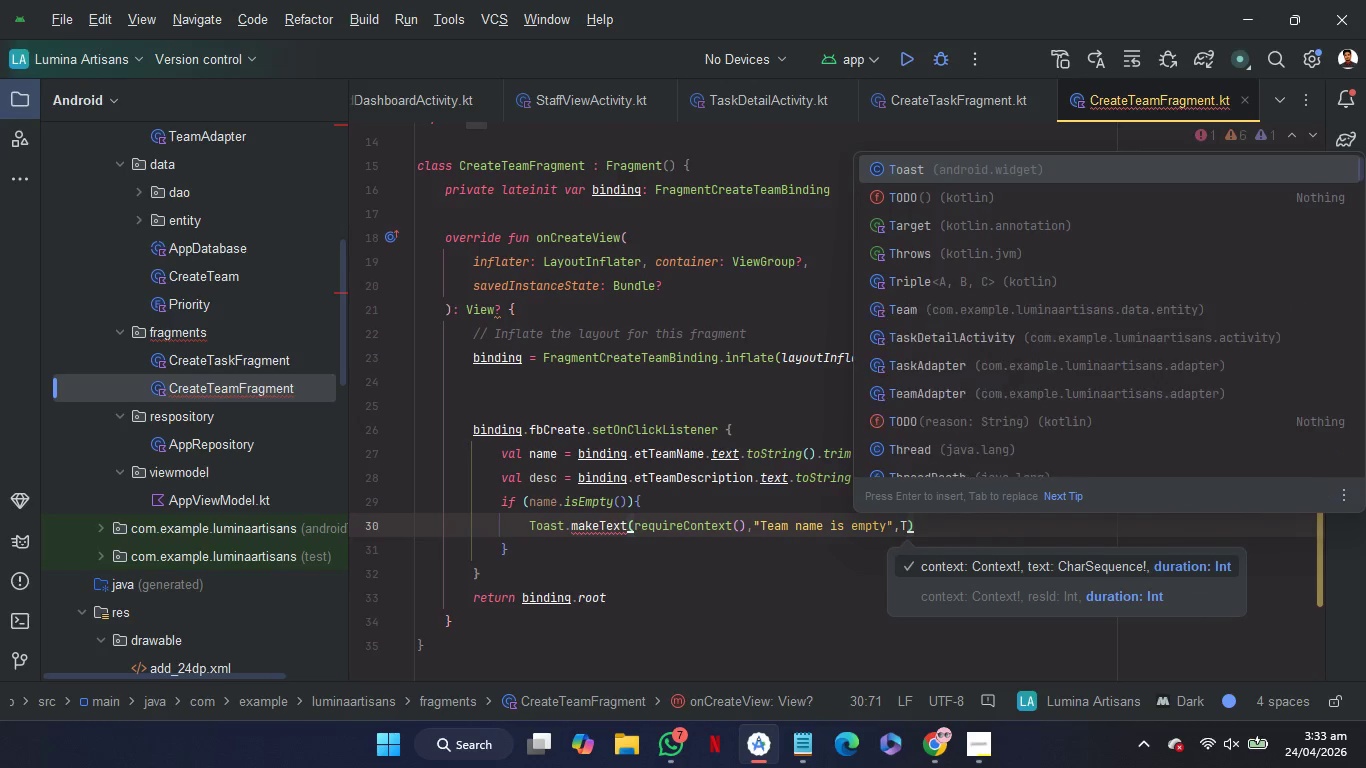 
key(Enter)
 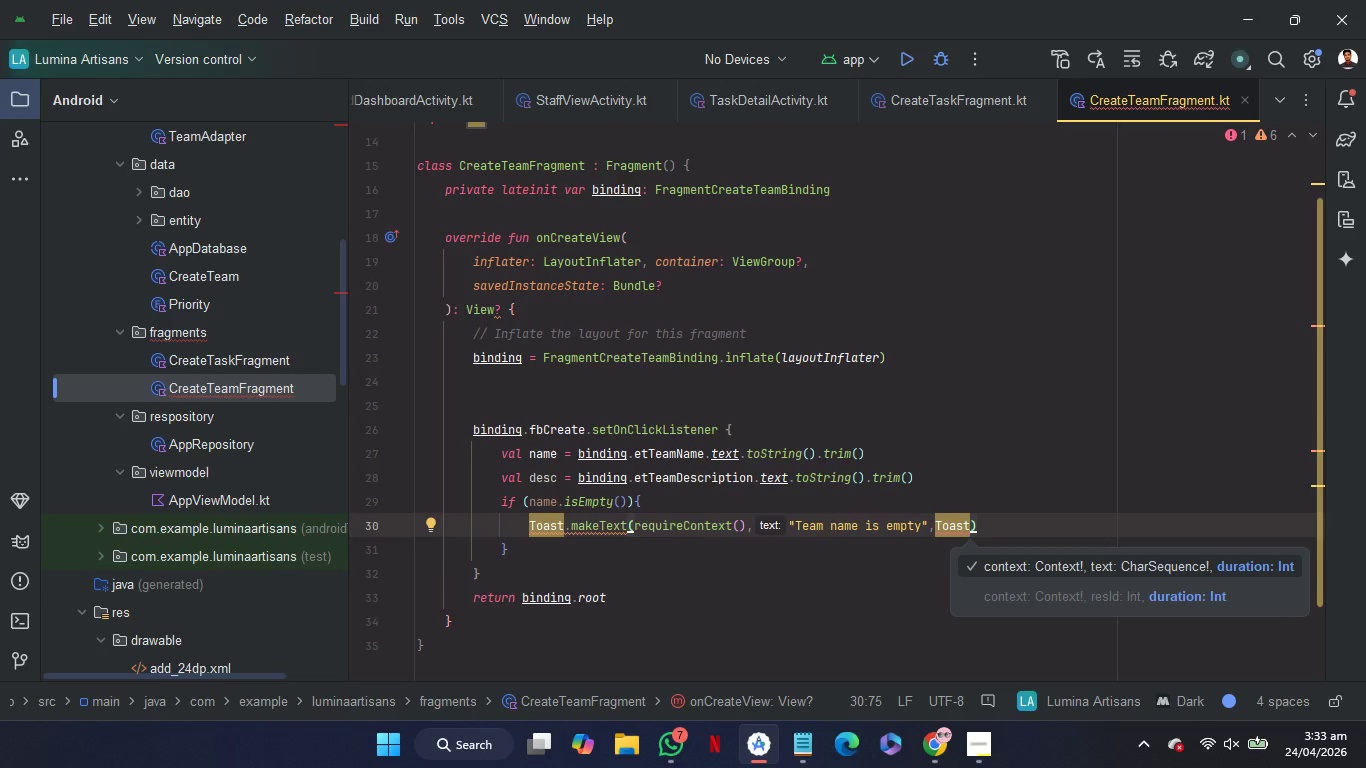 
key(Period)
 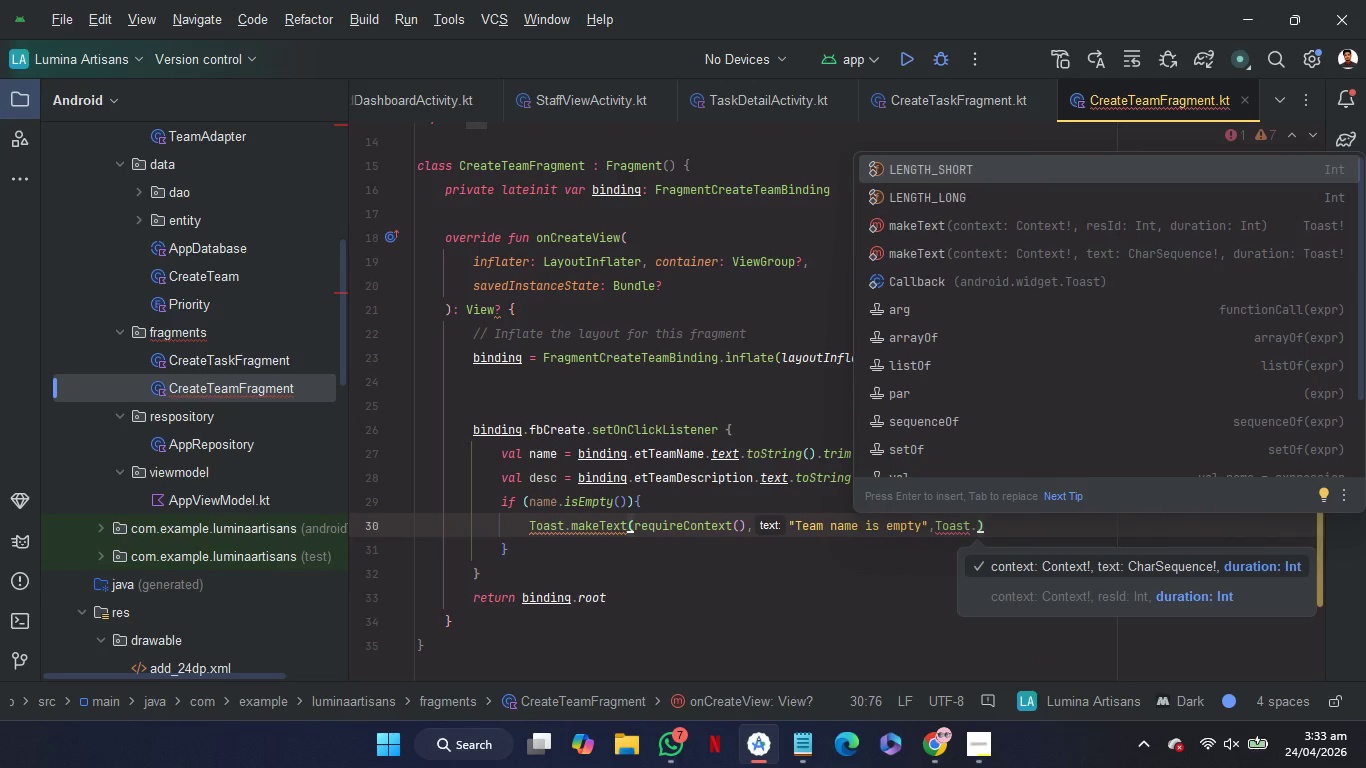 
key(Enter)
 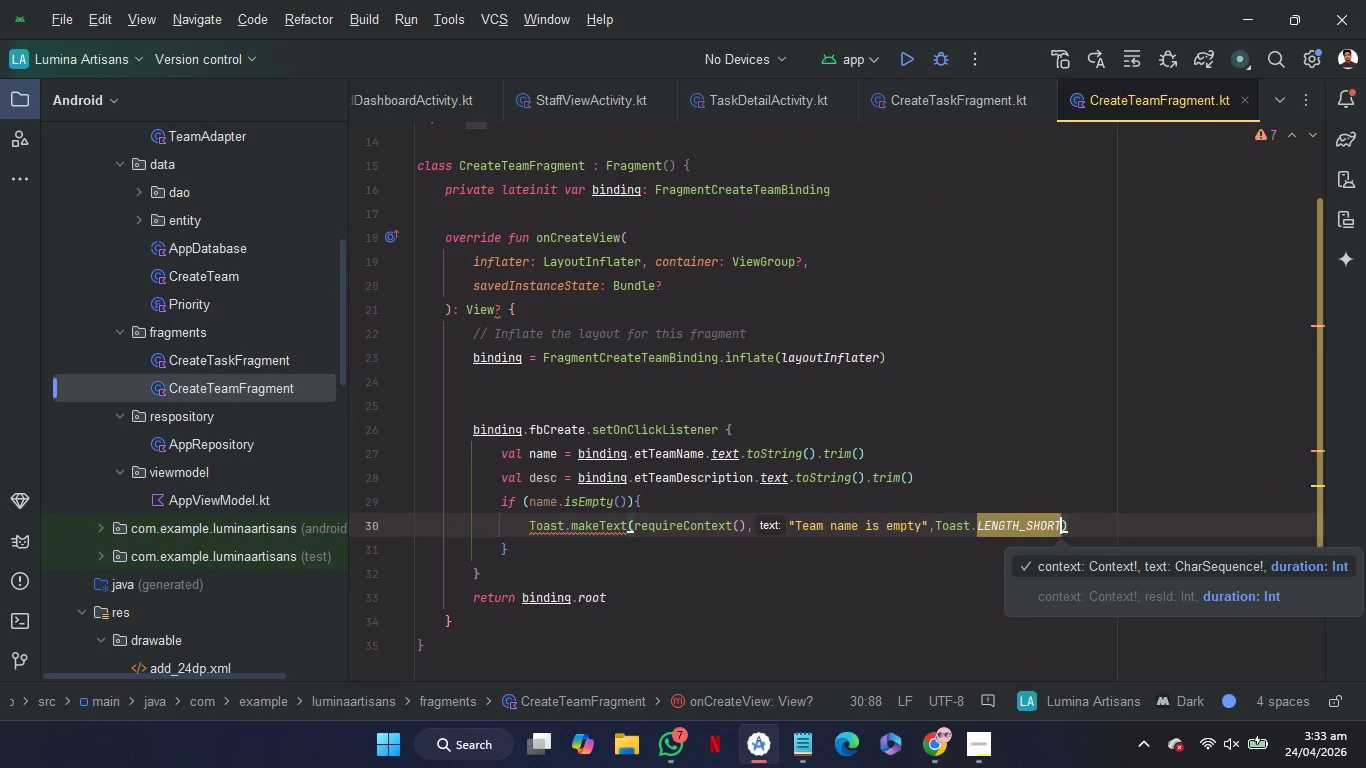 
key(ArrowRight)
 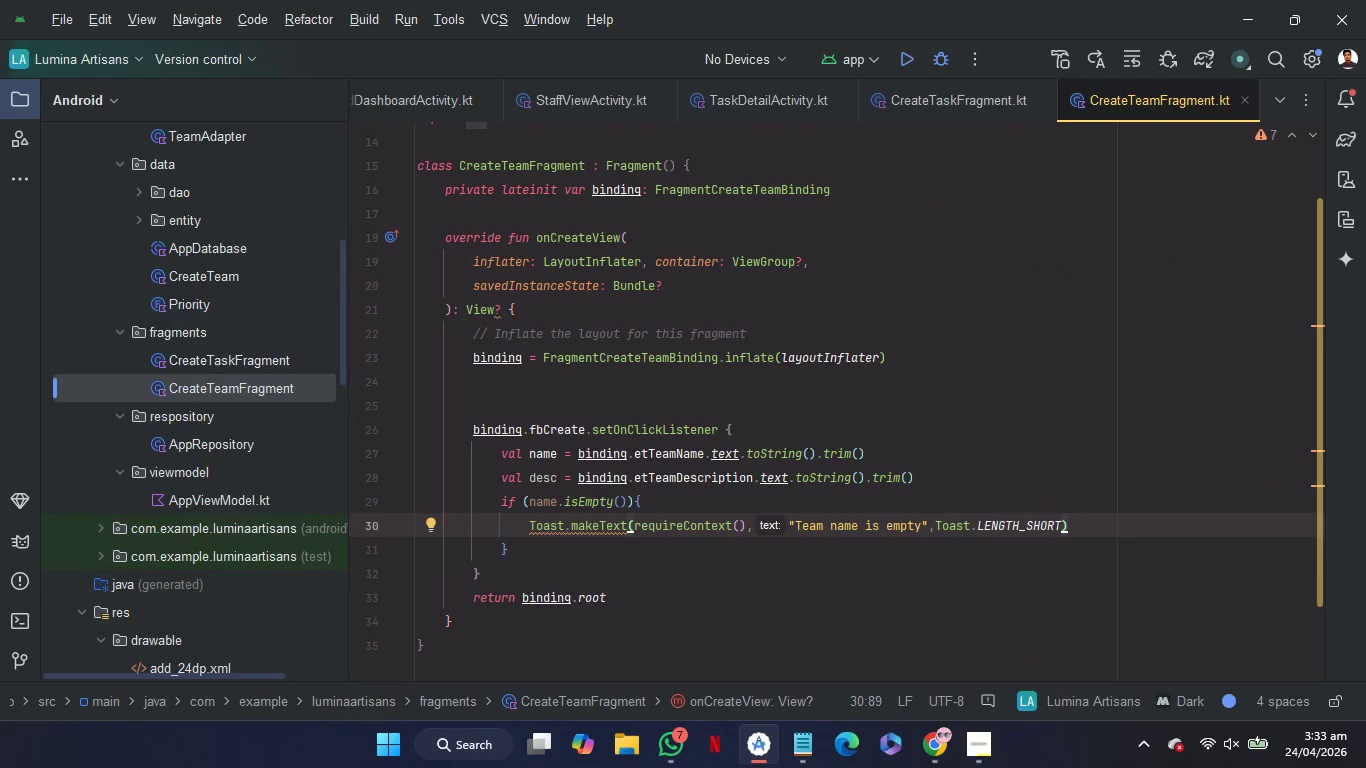 
key(Period)
 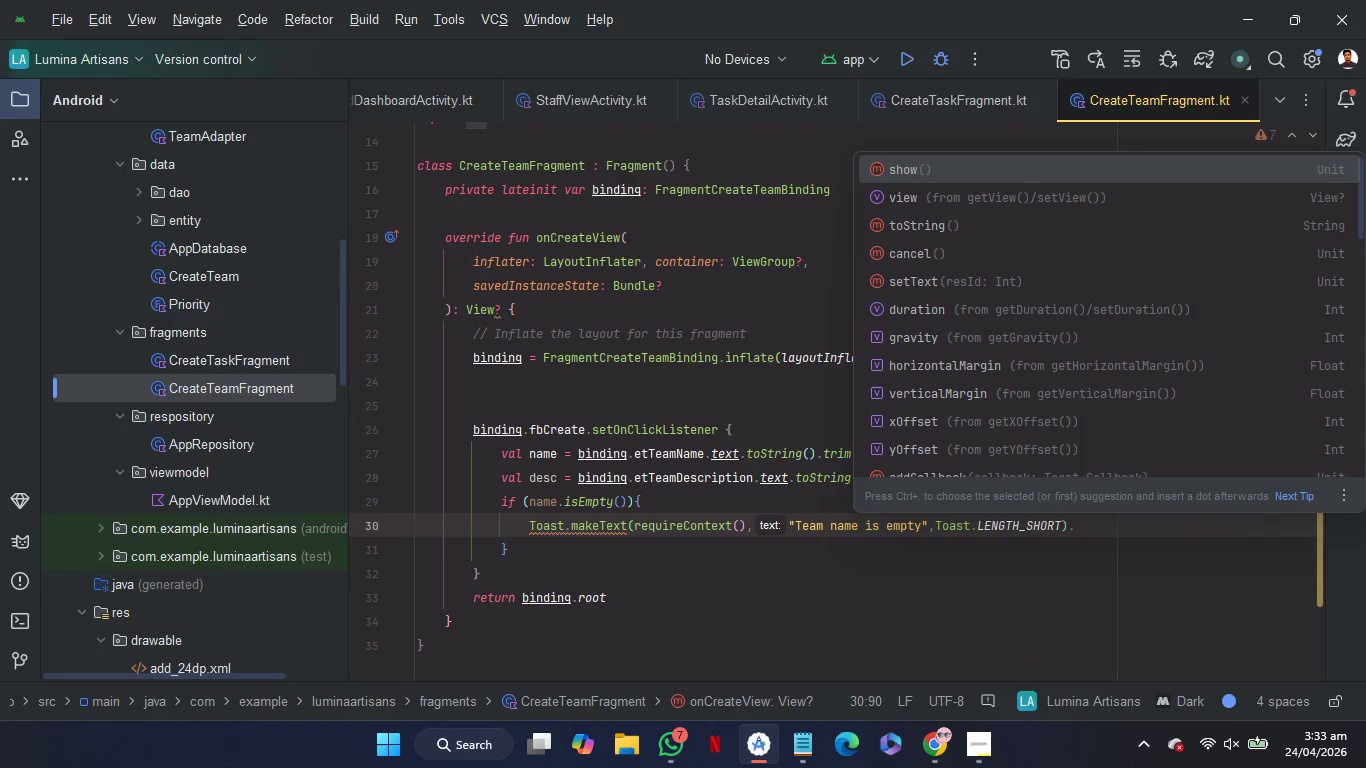 
key(Enter)
 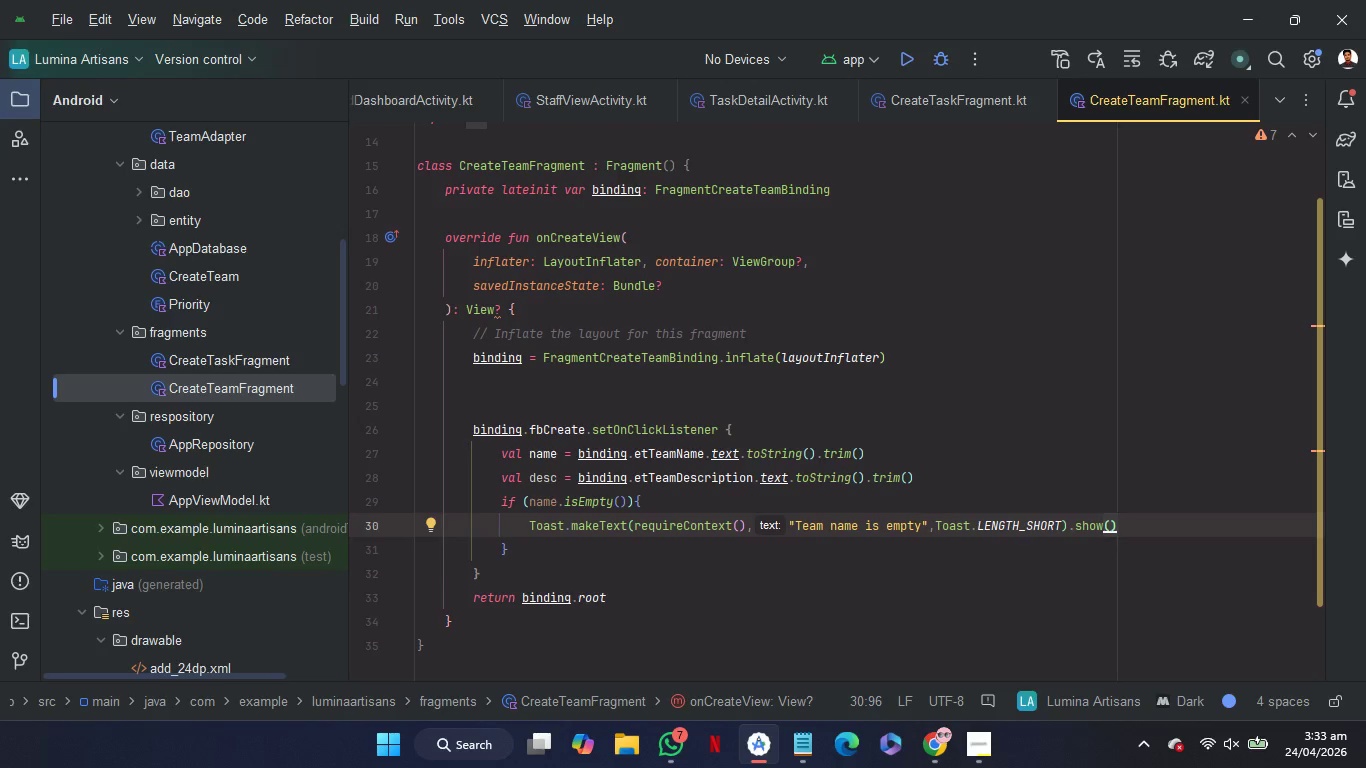 
wait(5.92)
 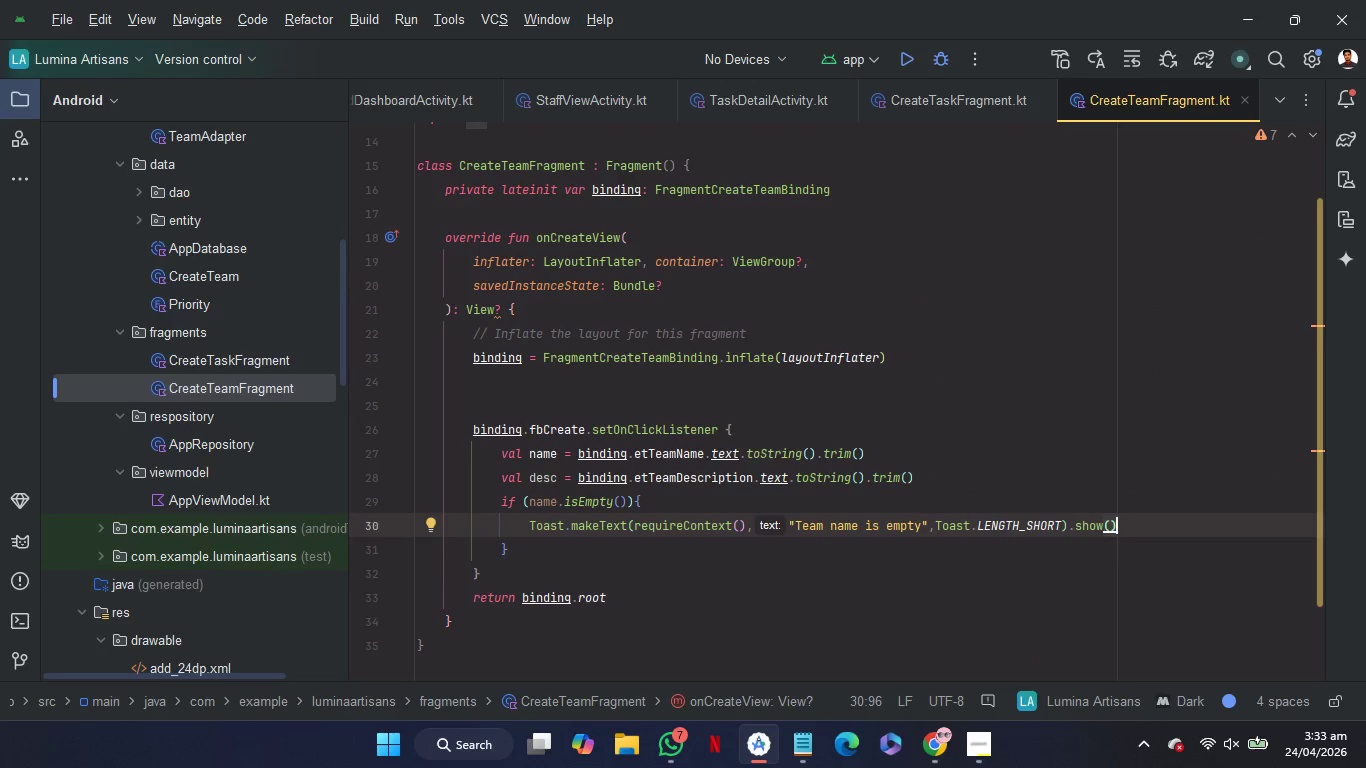 
key(Enter)
 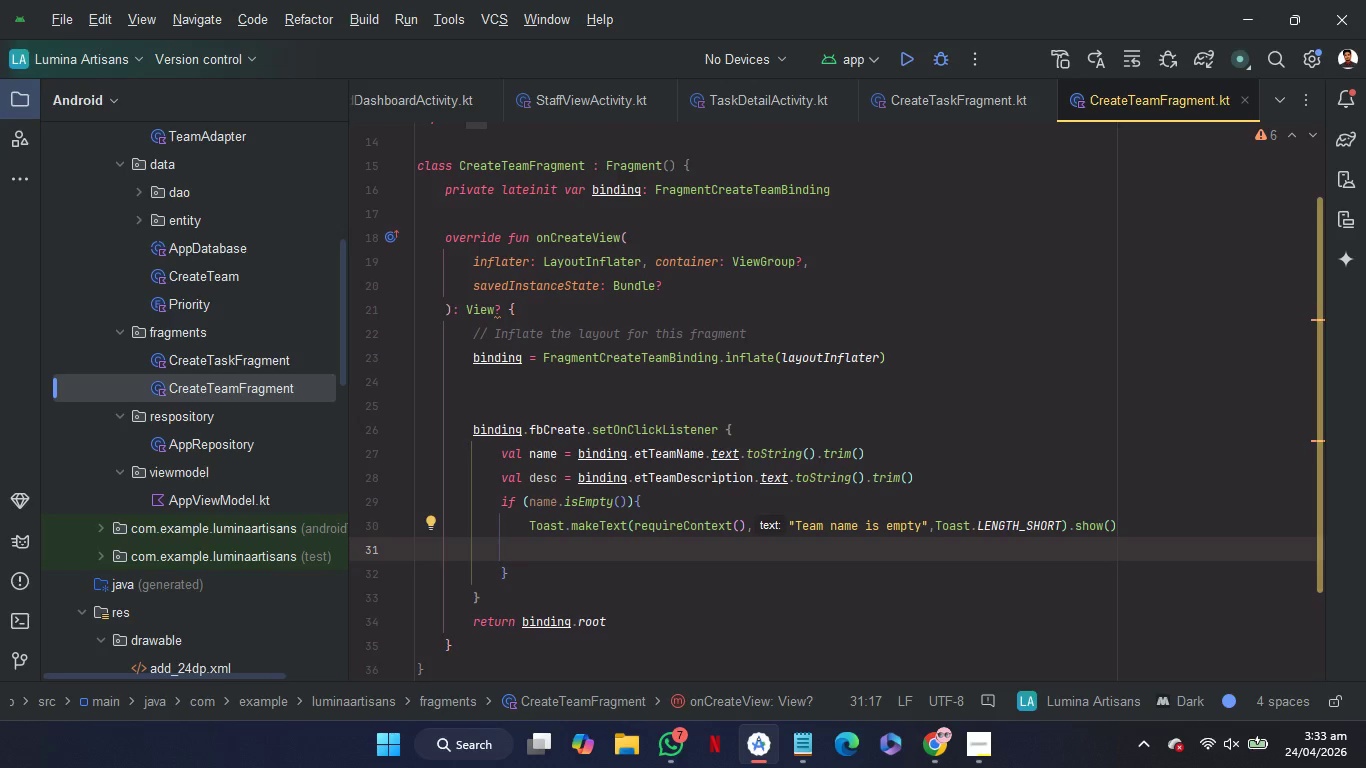 
type(re)
 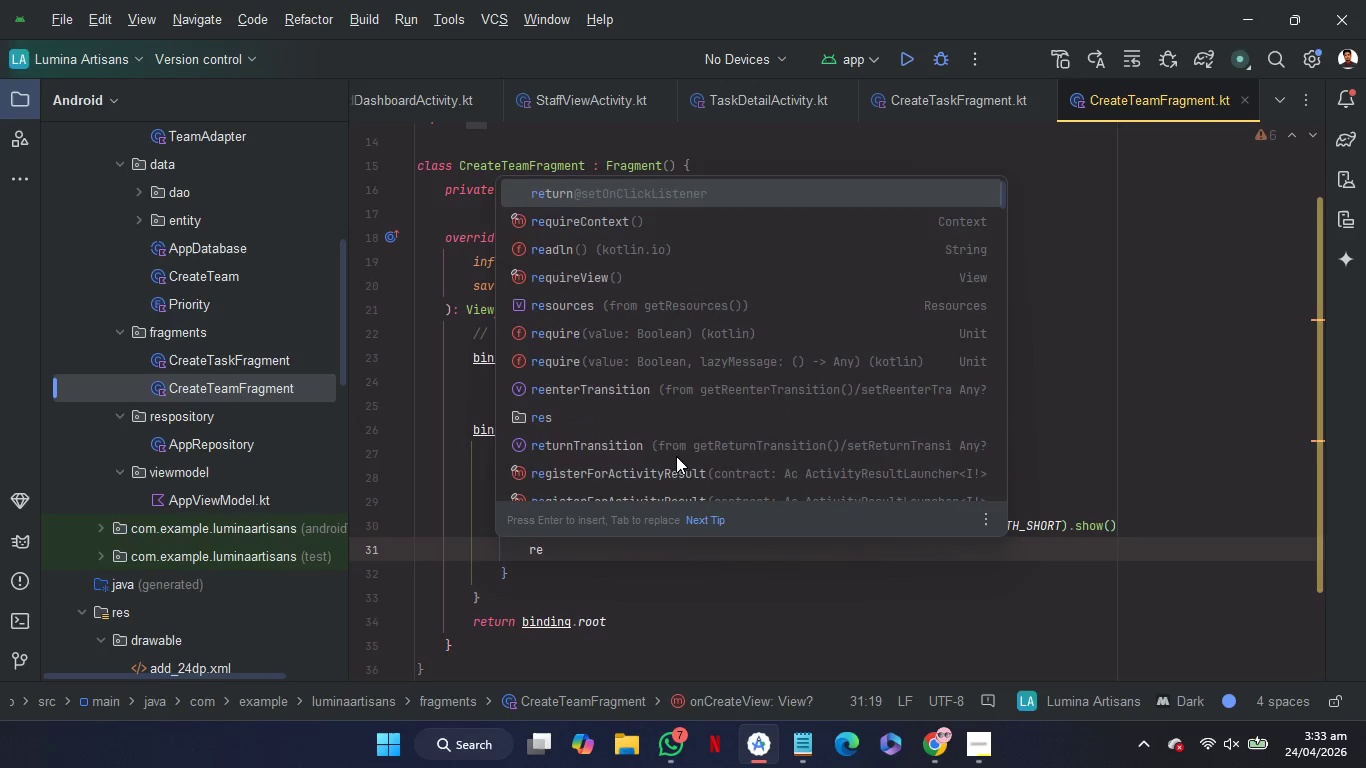 
key(Enter)
 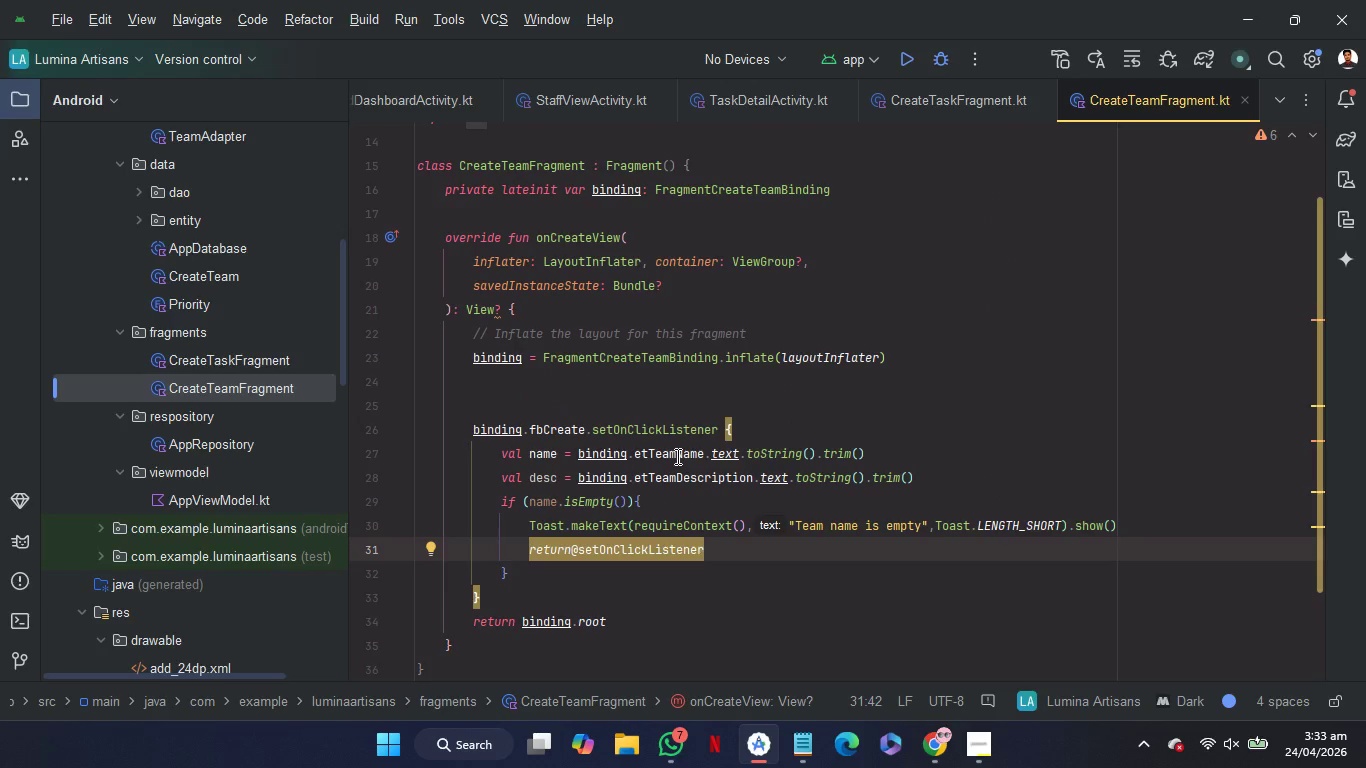 
key(ArrowDown)
 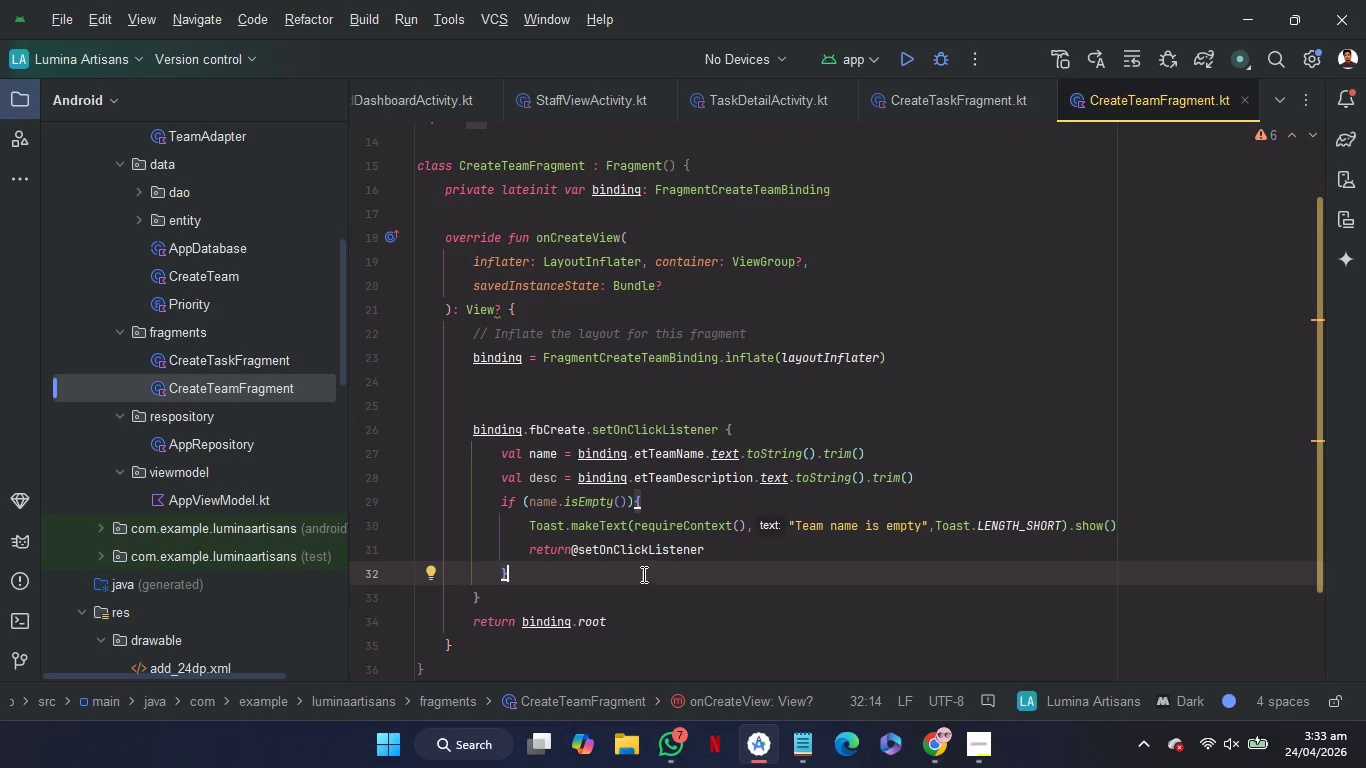 
wait(13.59)
 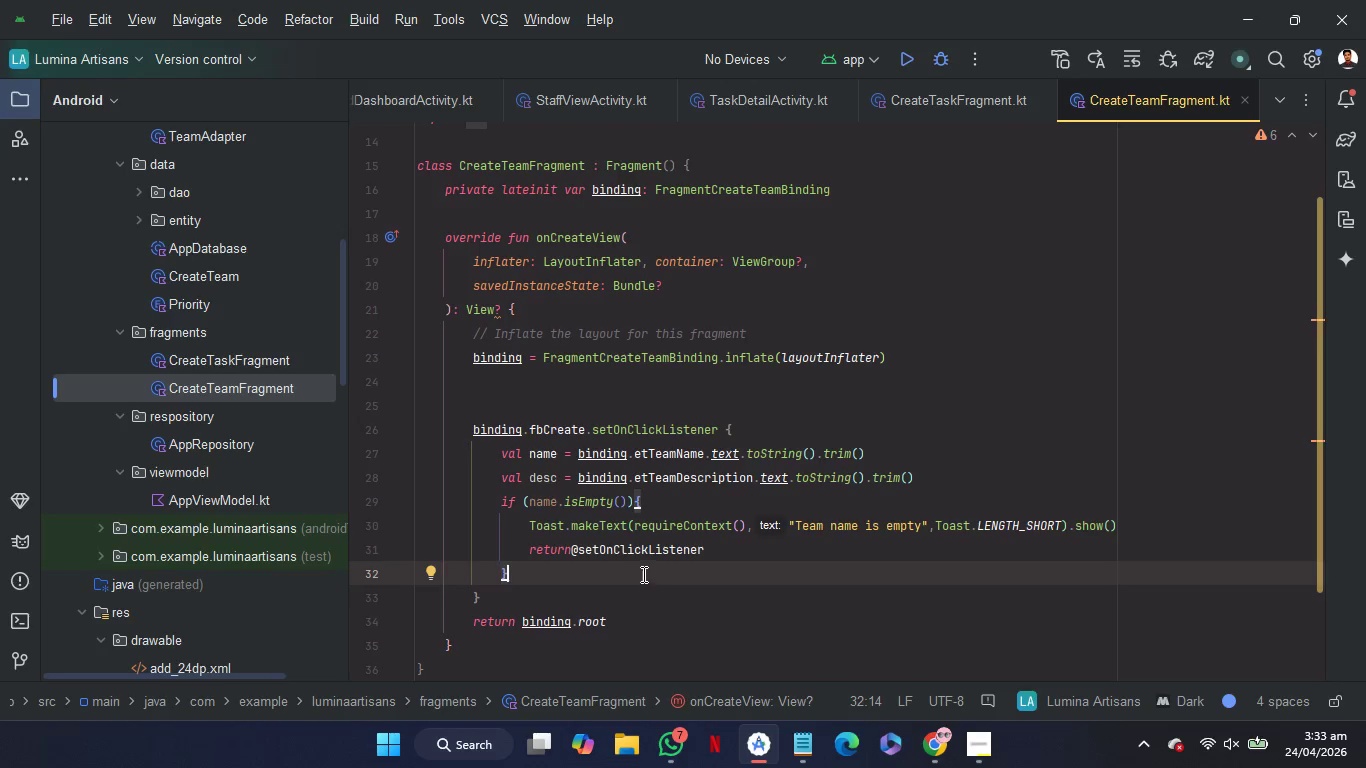 
left_click_drag(start_coordinate=[666, 565], to_coordinate=[679, 501])
 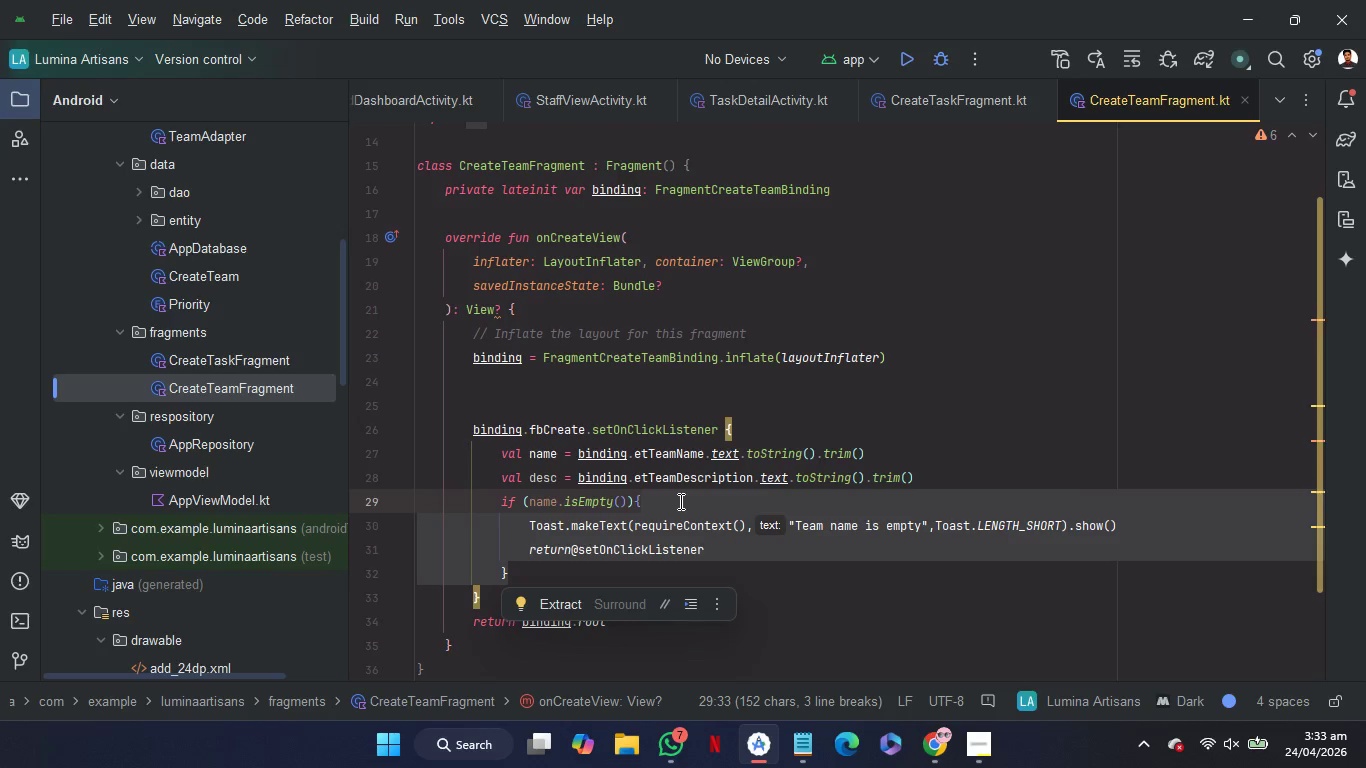 
key(Control+C)
 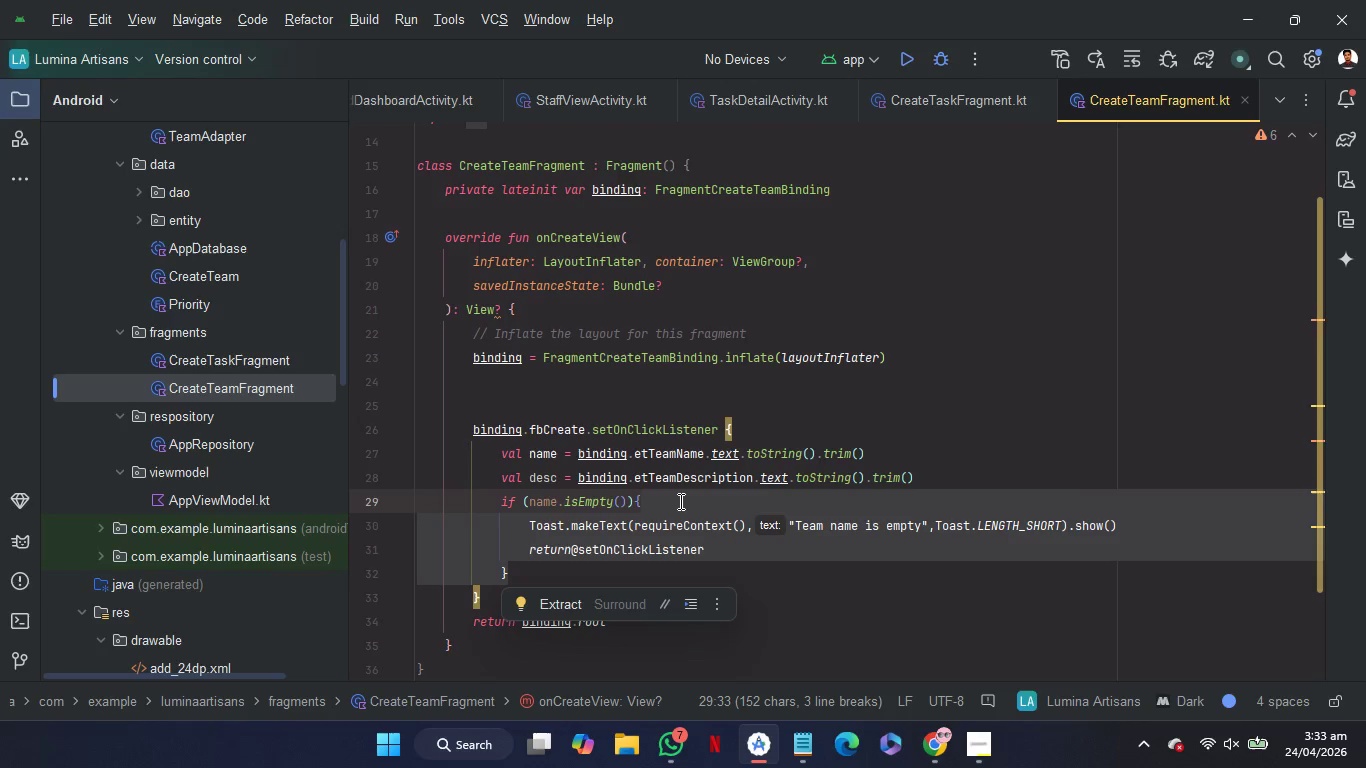 
key(Control+C)
 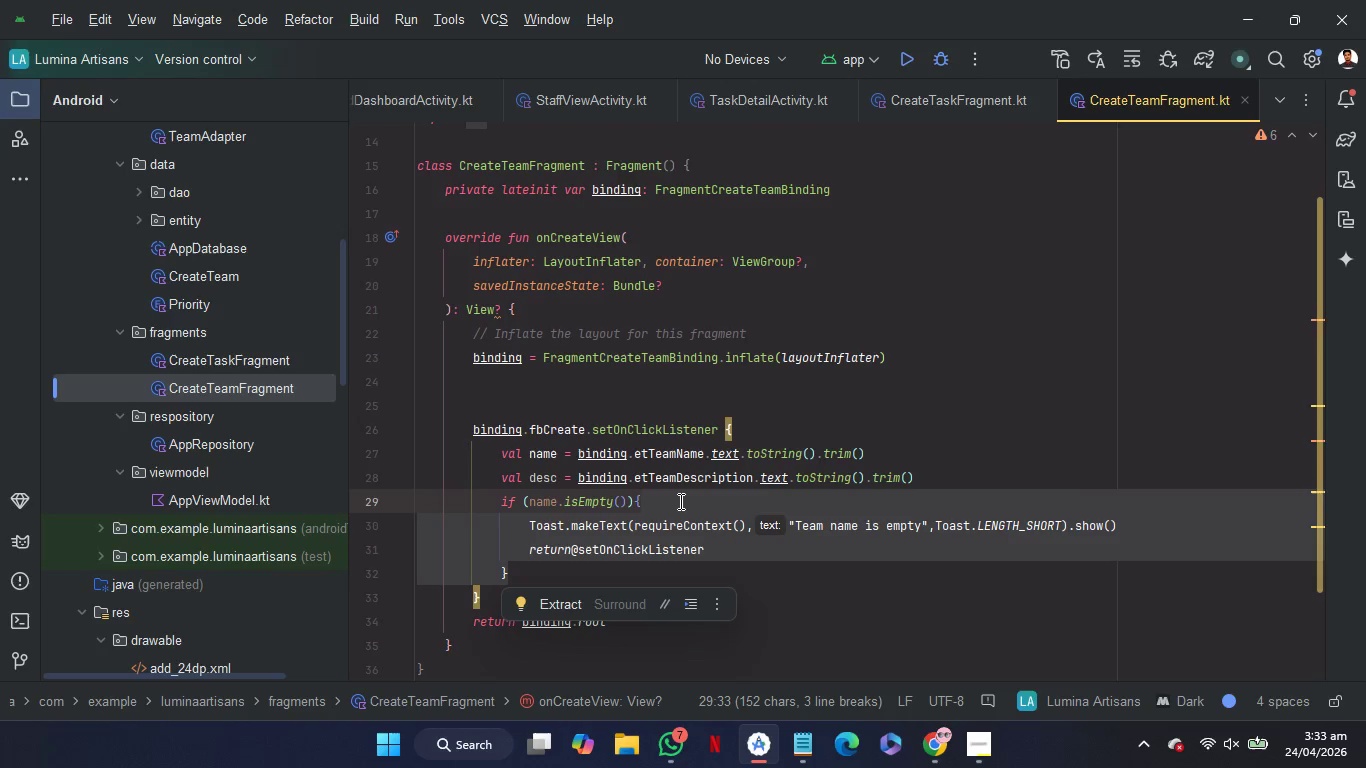 
key(Control+C)
 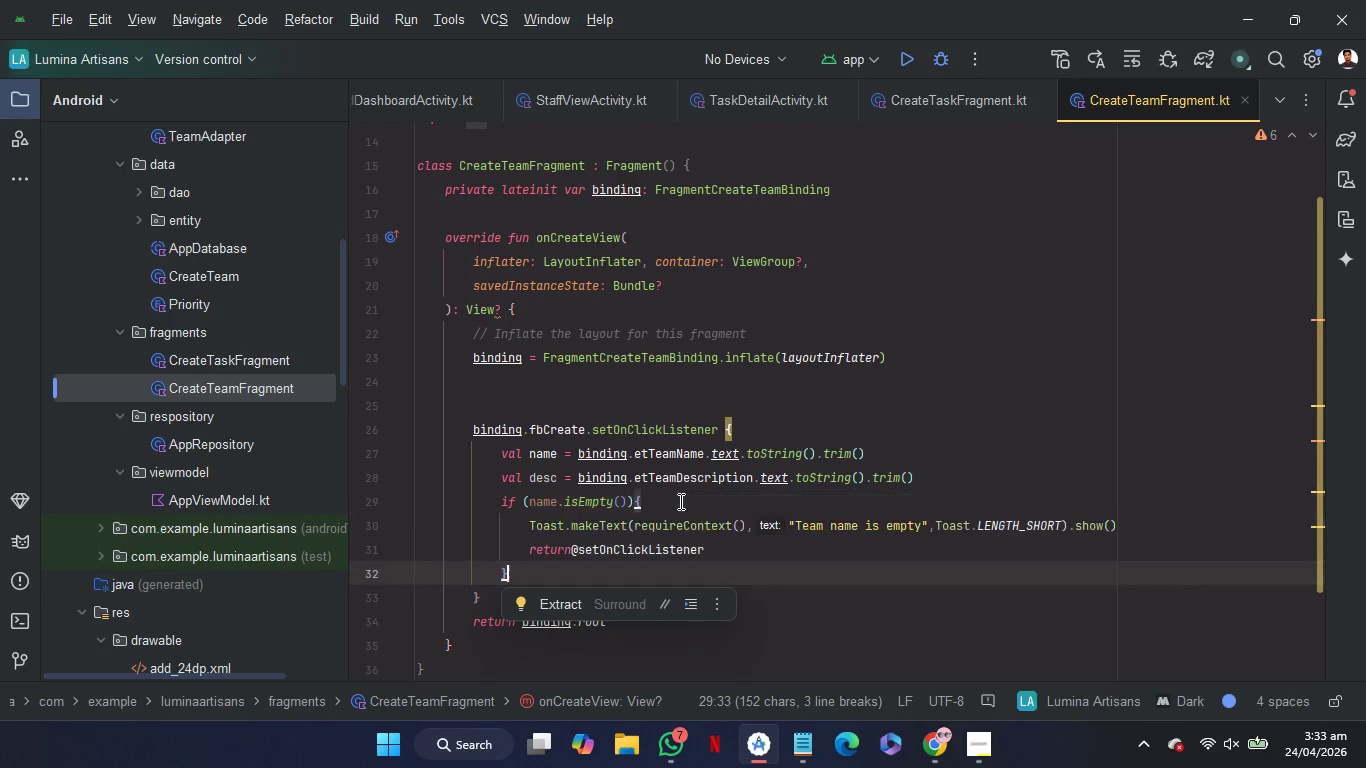 
key(ArrowRight)
 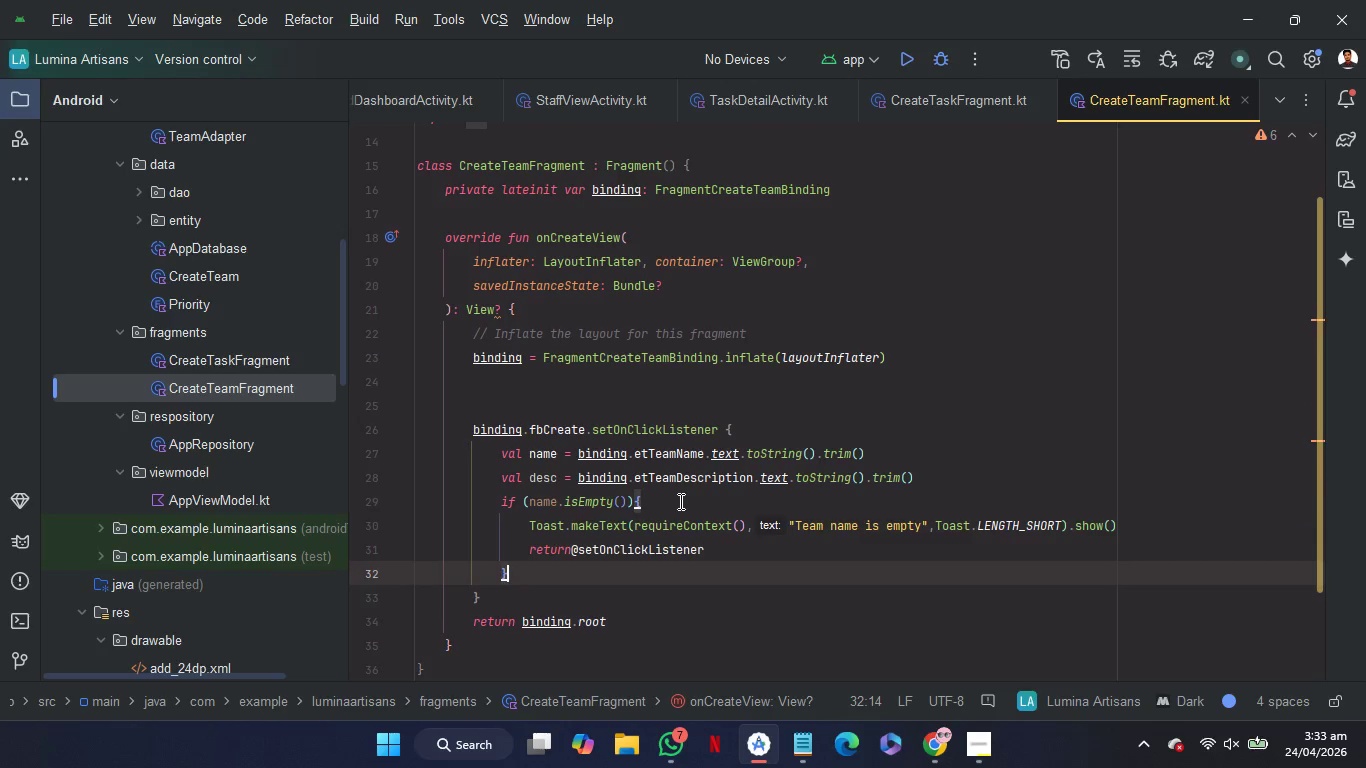 
key(Control+V)
 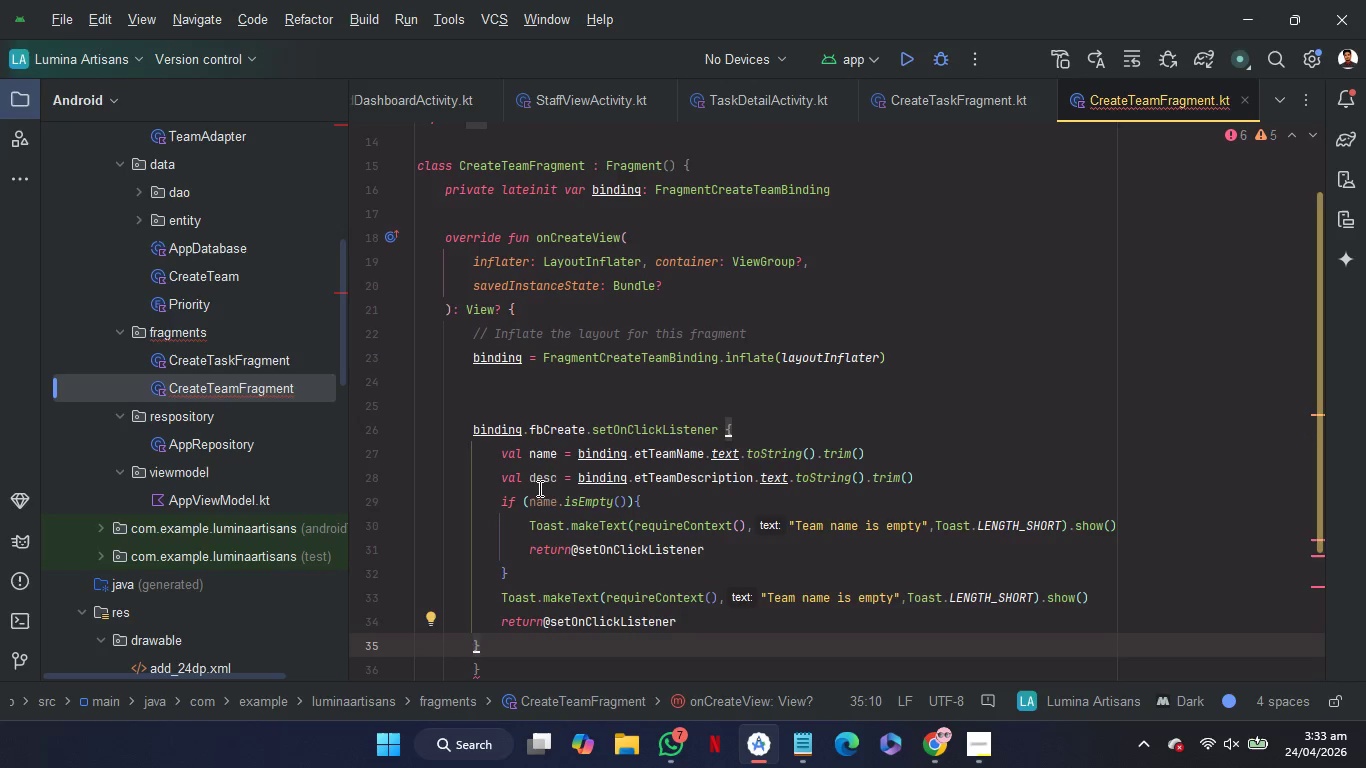 
double_click([541, 478])
 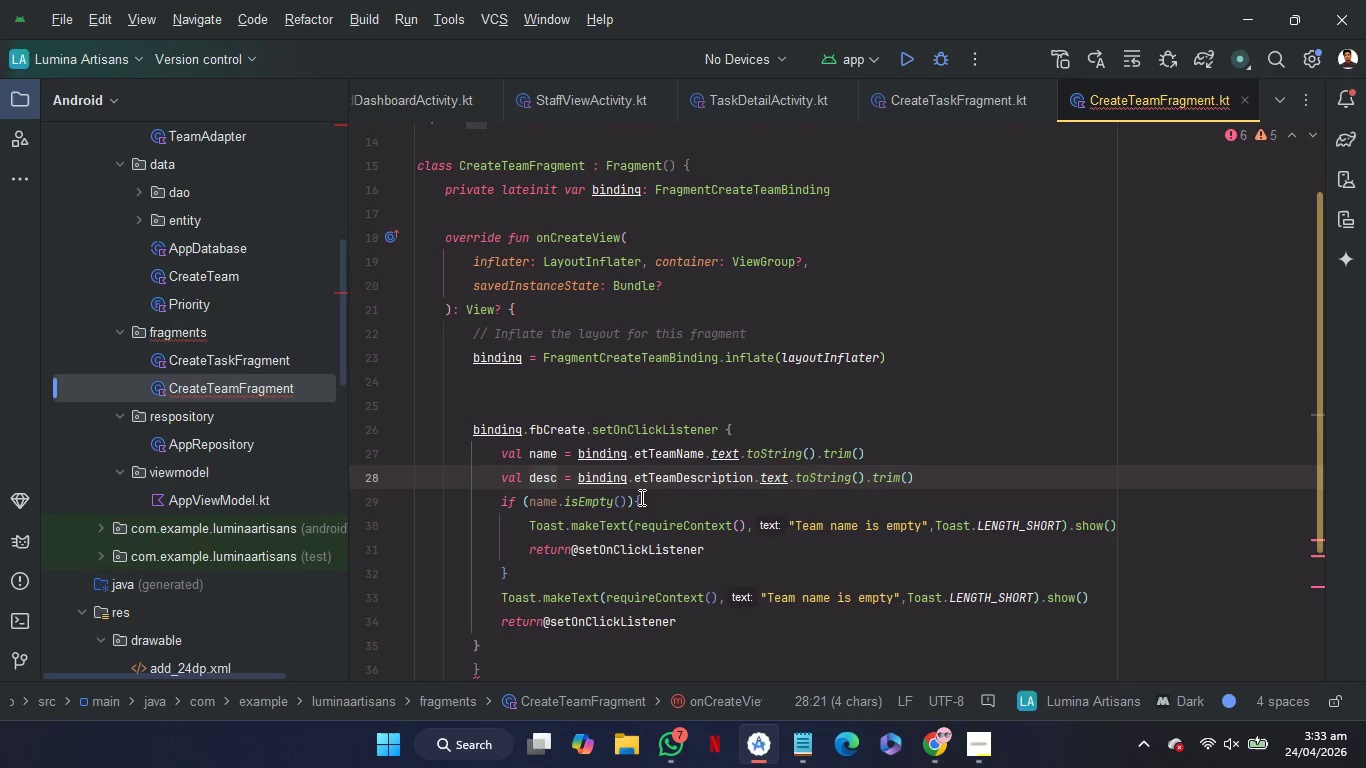 
key(Control+Z)
 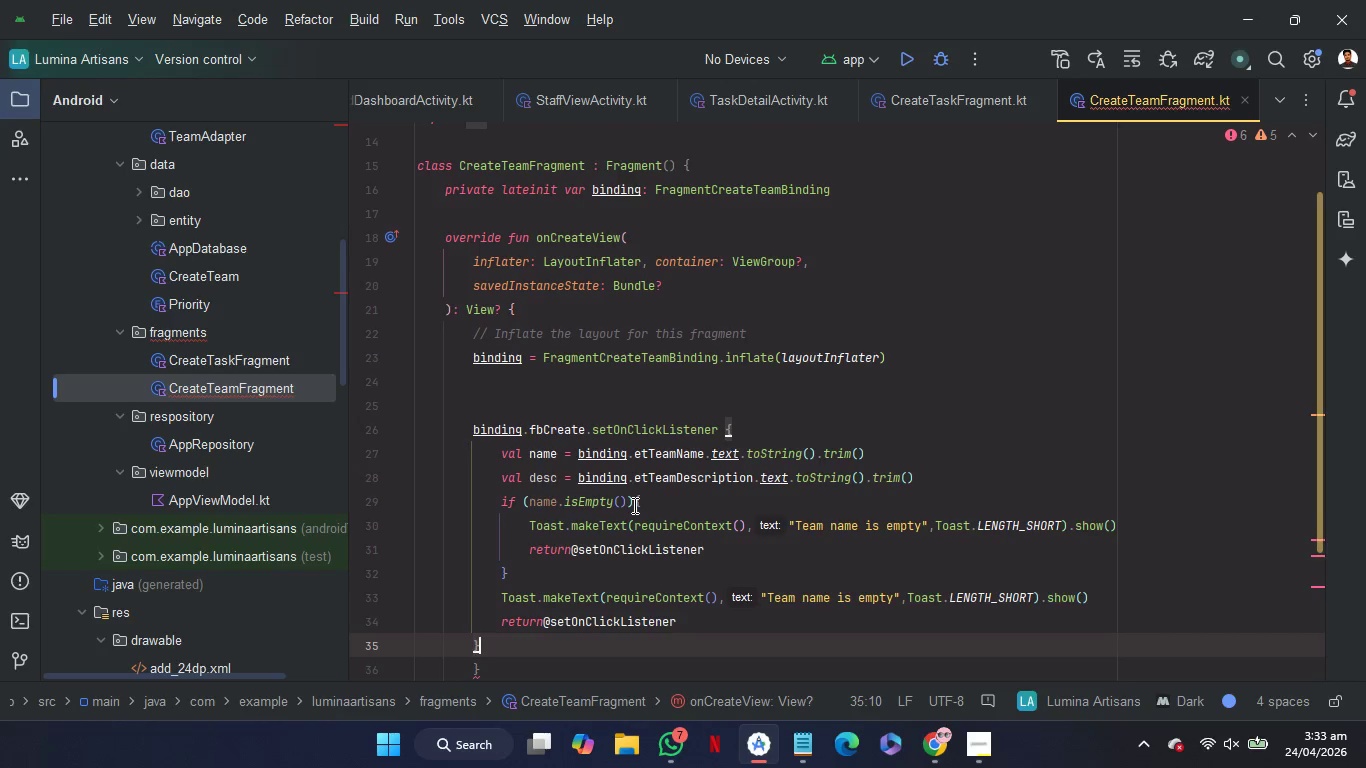 
key(Control+Z)
 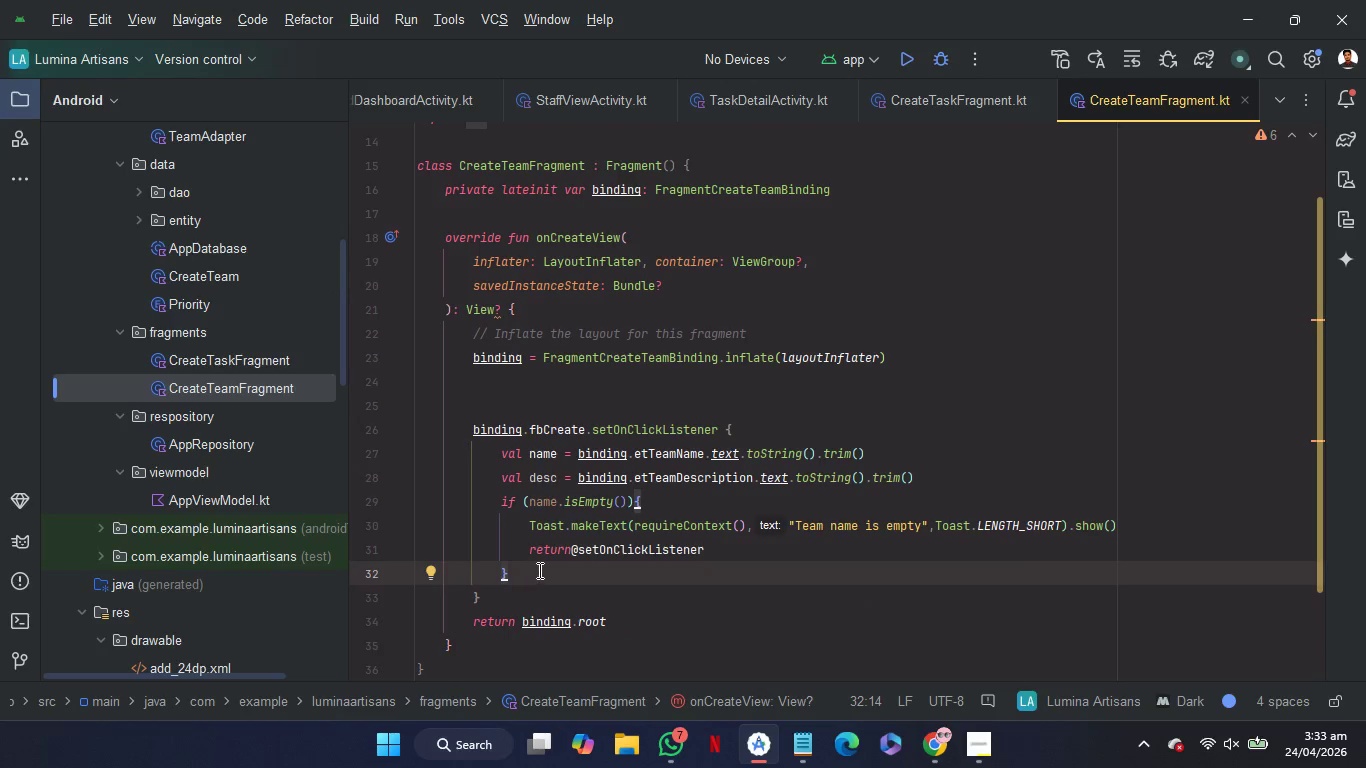 
left_click_drag(start_coordinate=[538, 570], to_coordinate=[503, 508])
 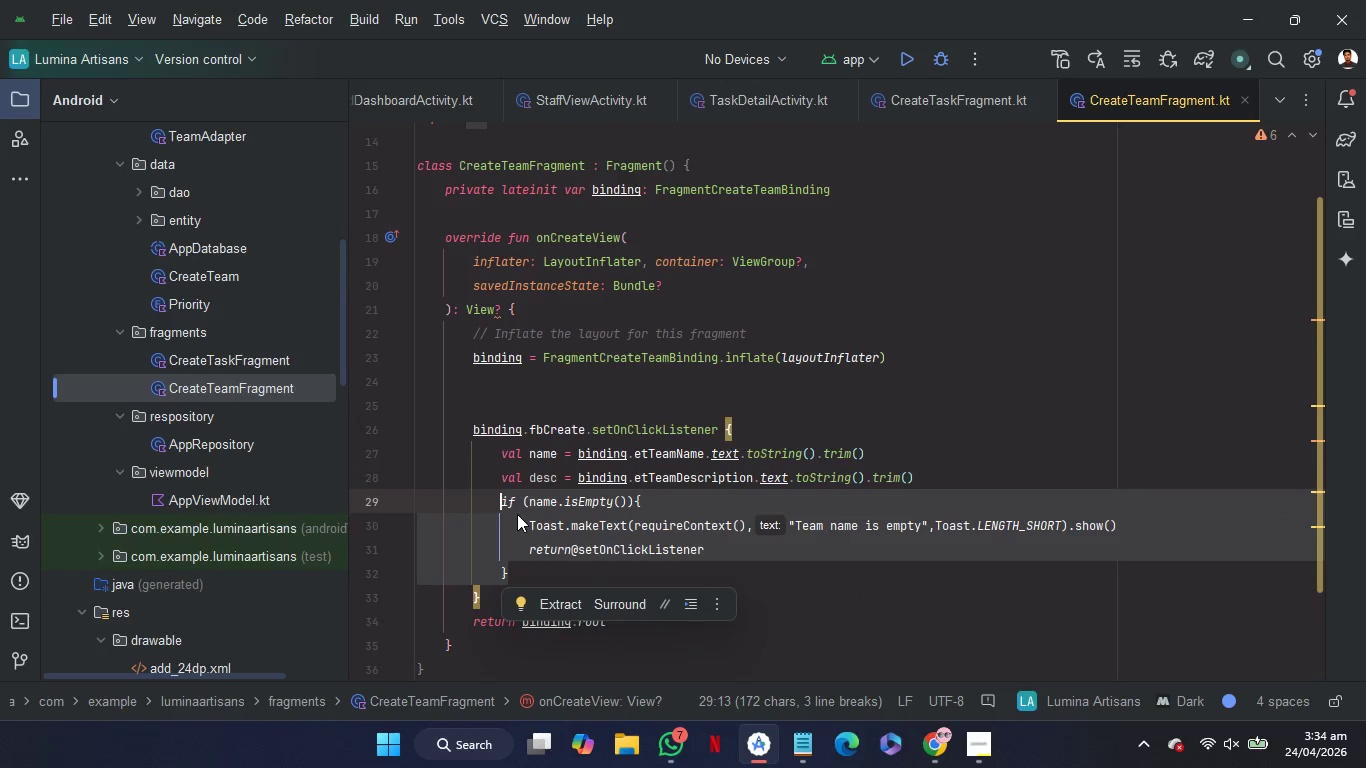 
key(Control+C)
 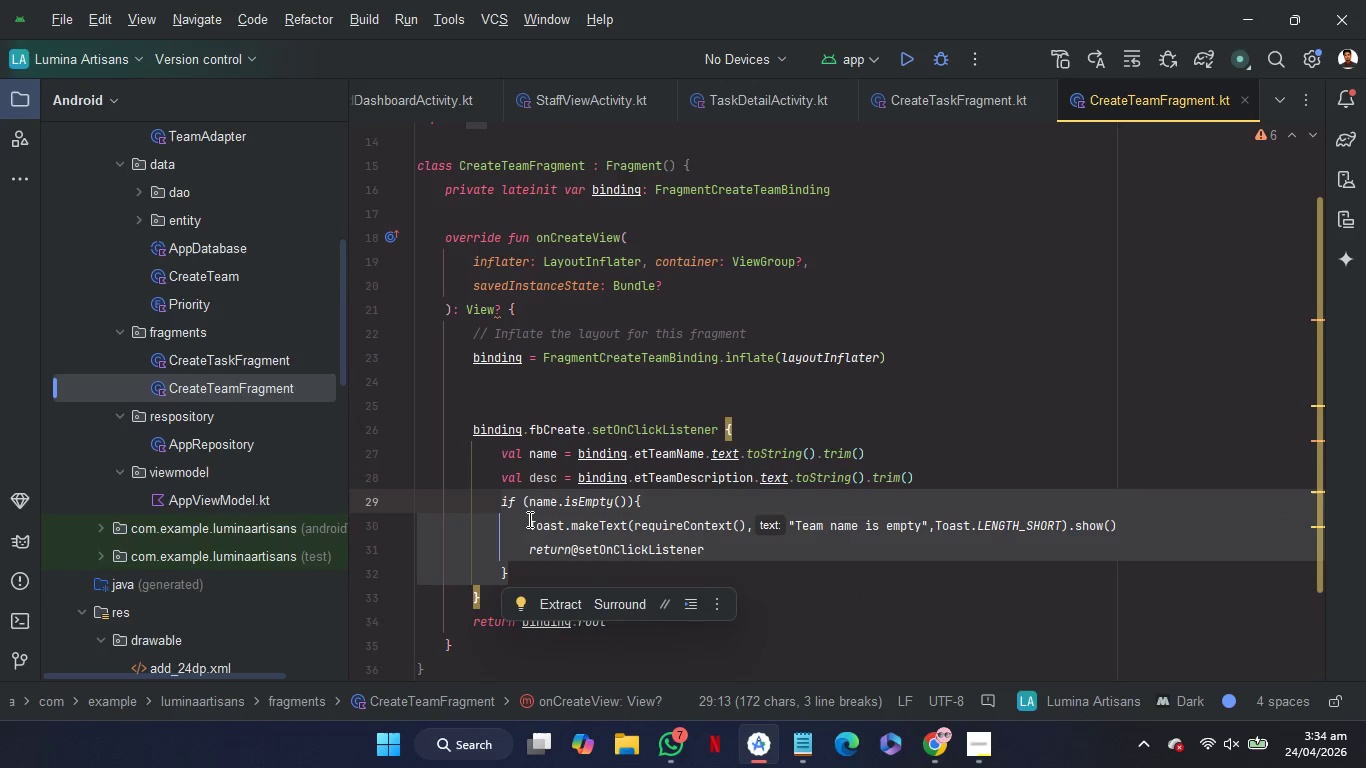 
key(Control+C)
 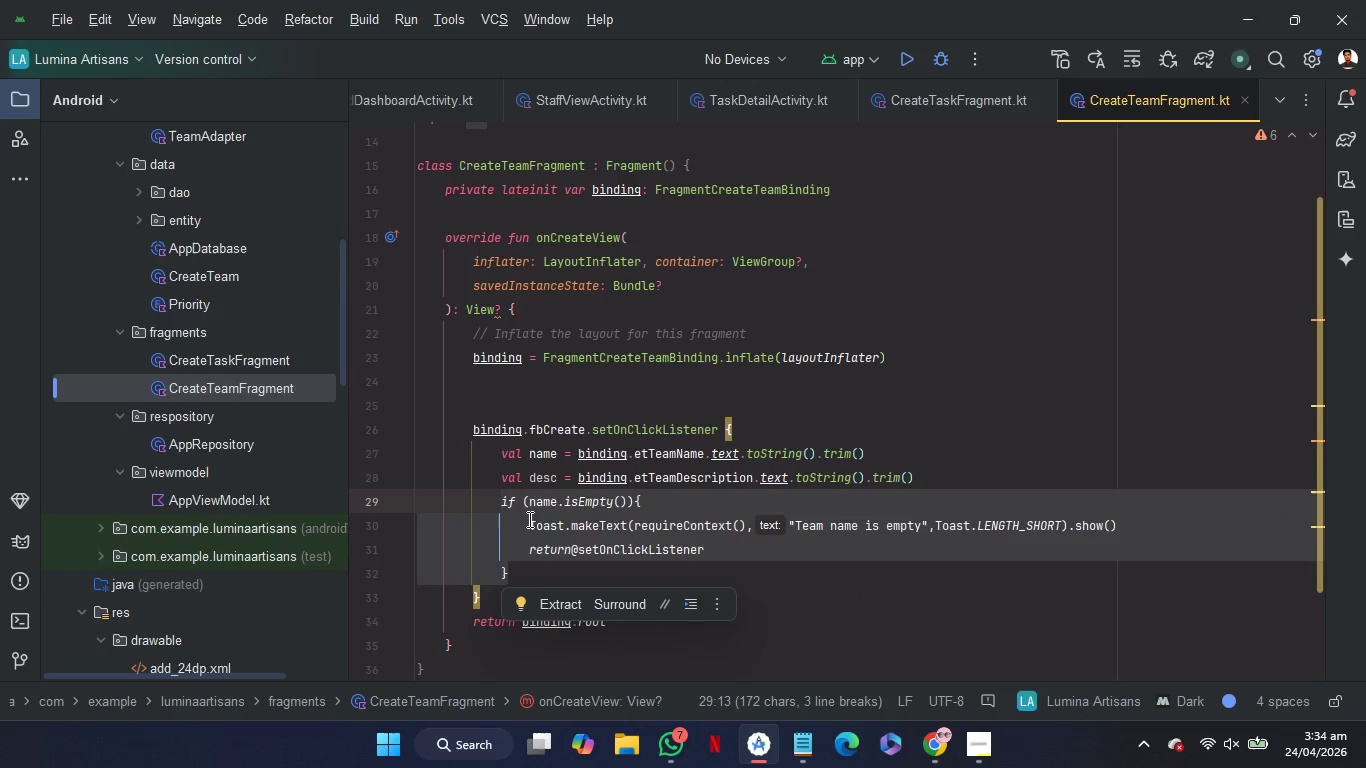 
key(Control+C)
 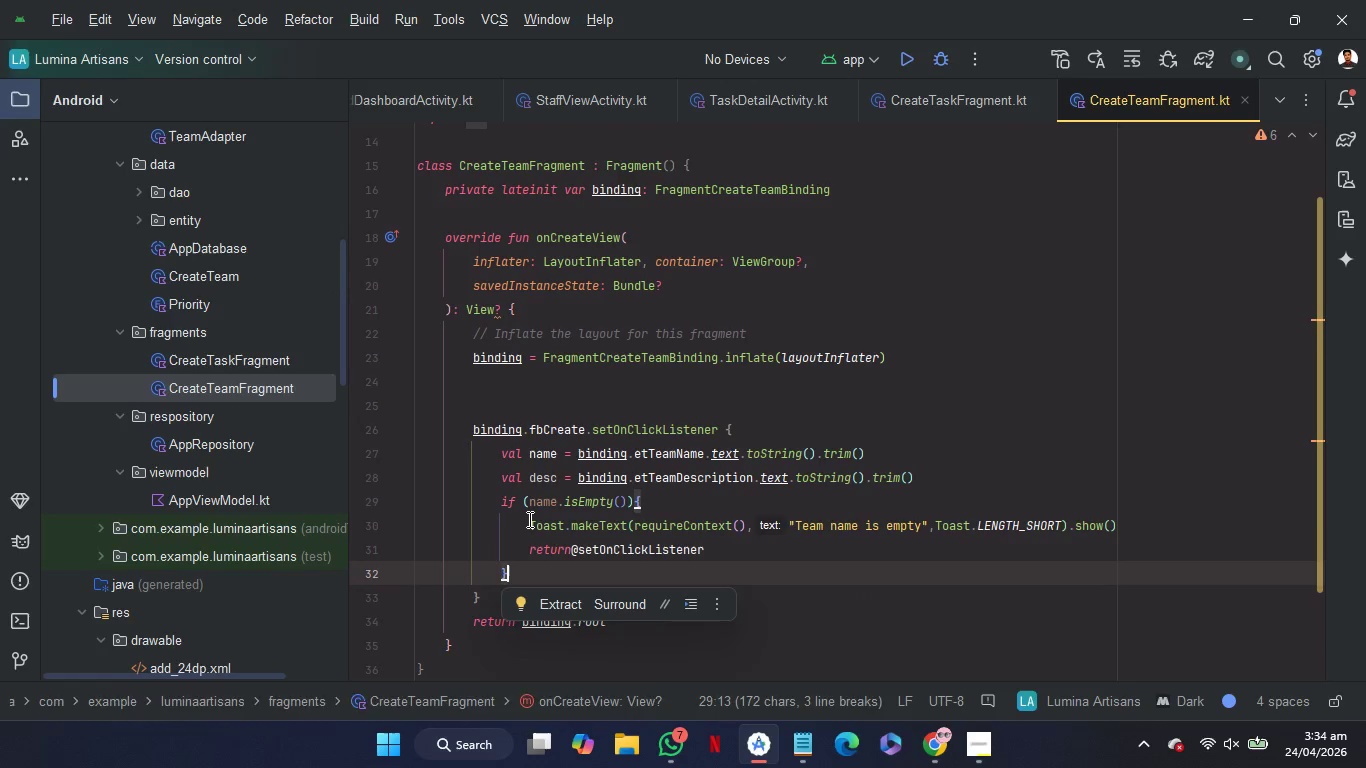 
key(ArrowRight)
 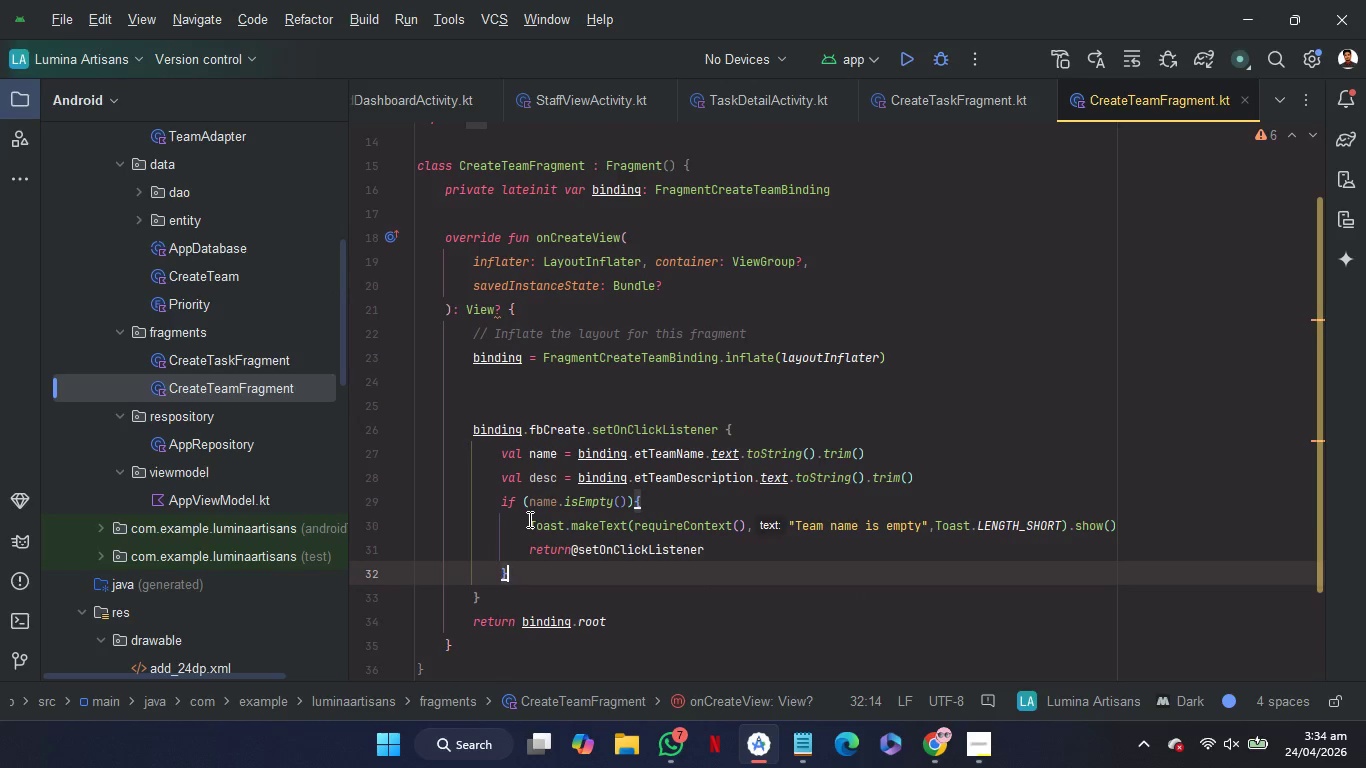 
key(Control+V)
 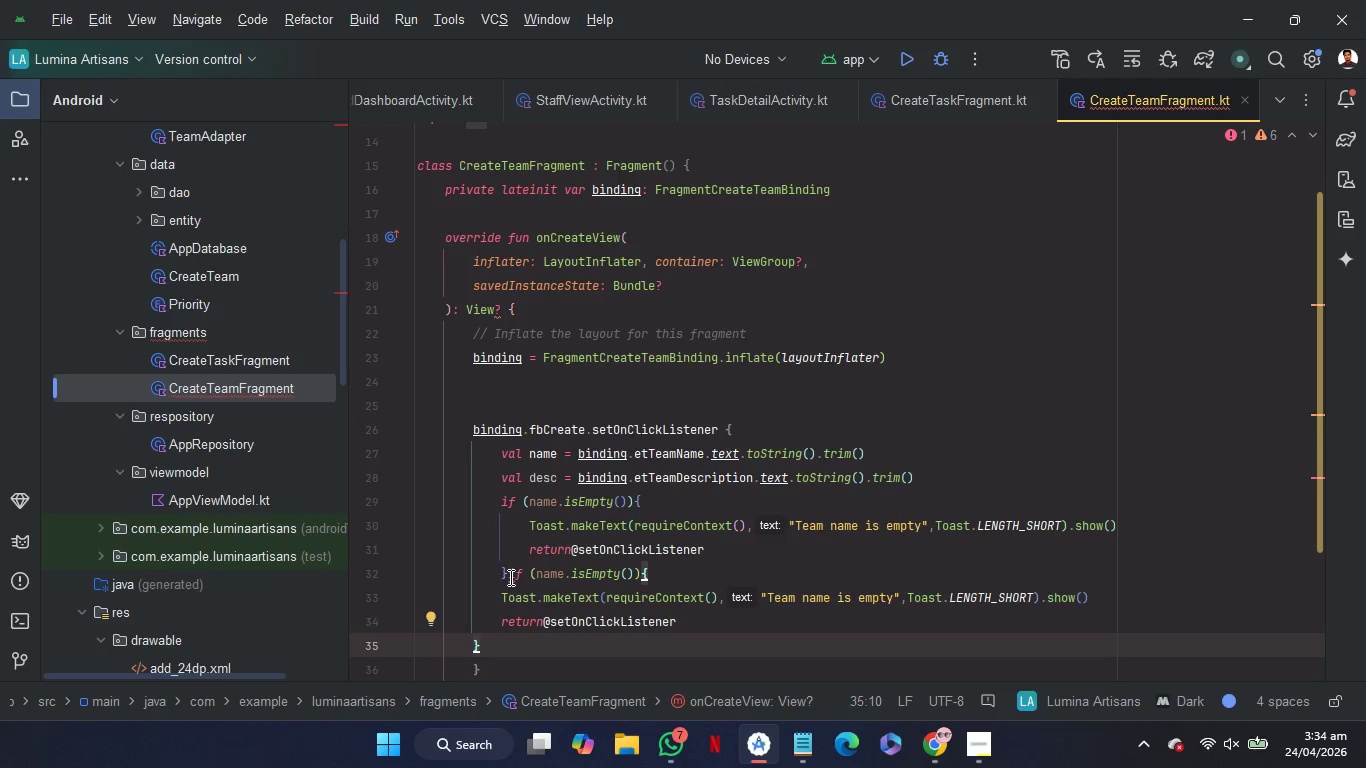 
left_click([510, 576])
 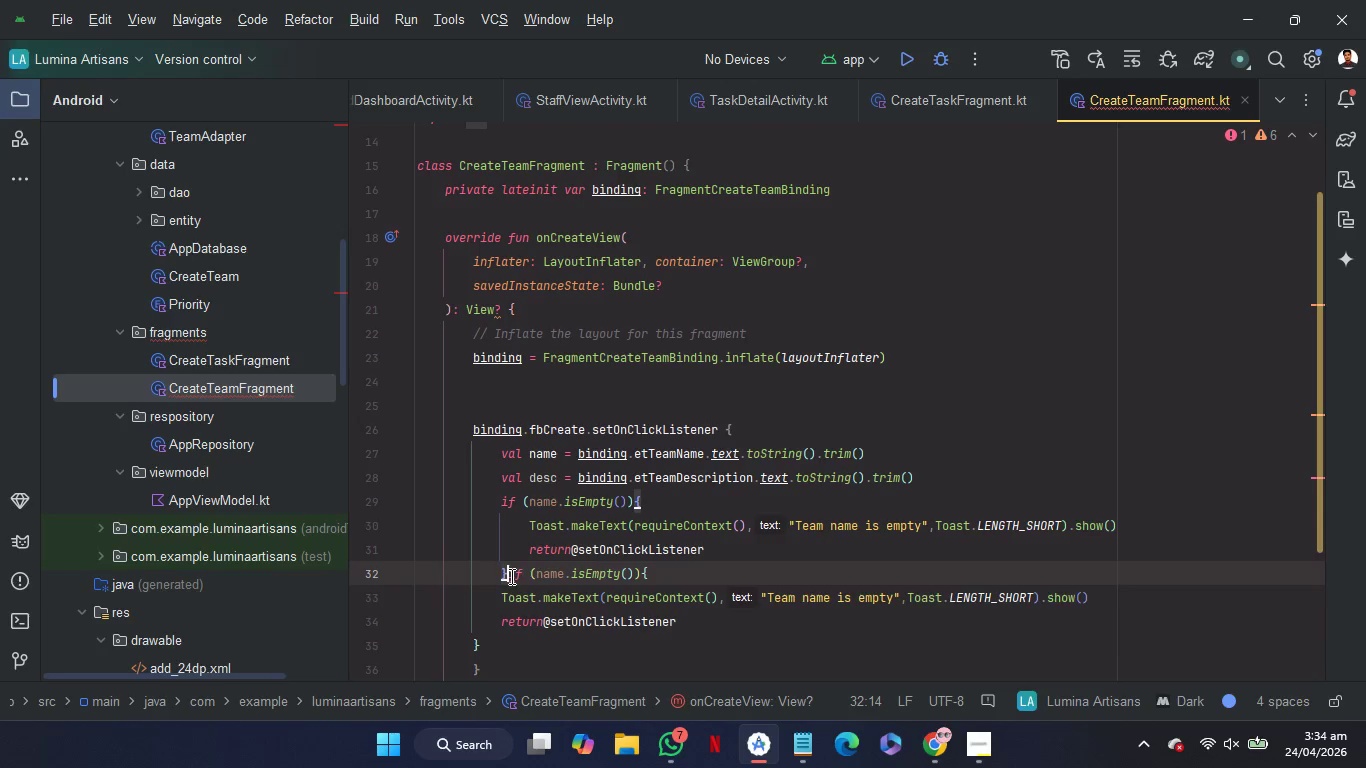 
key(Enter)
 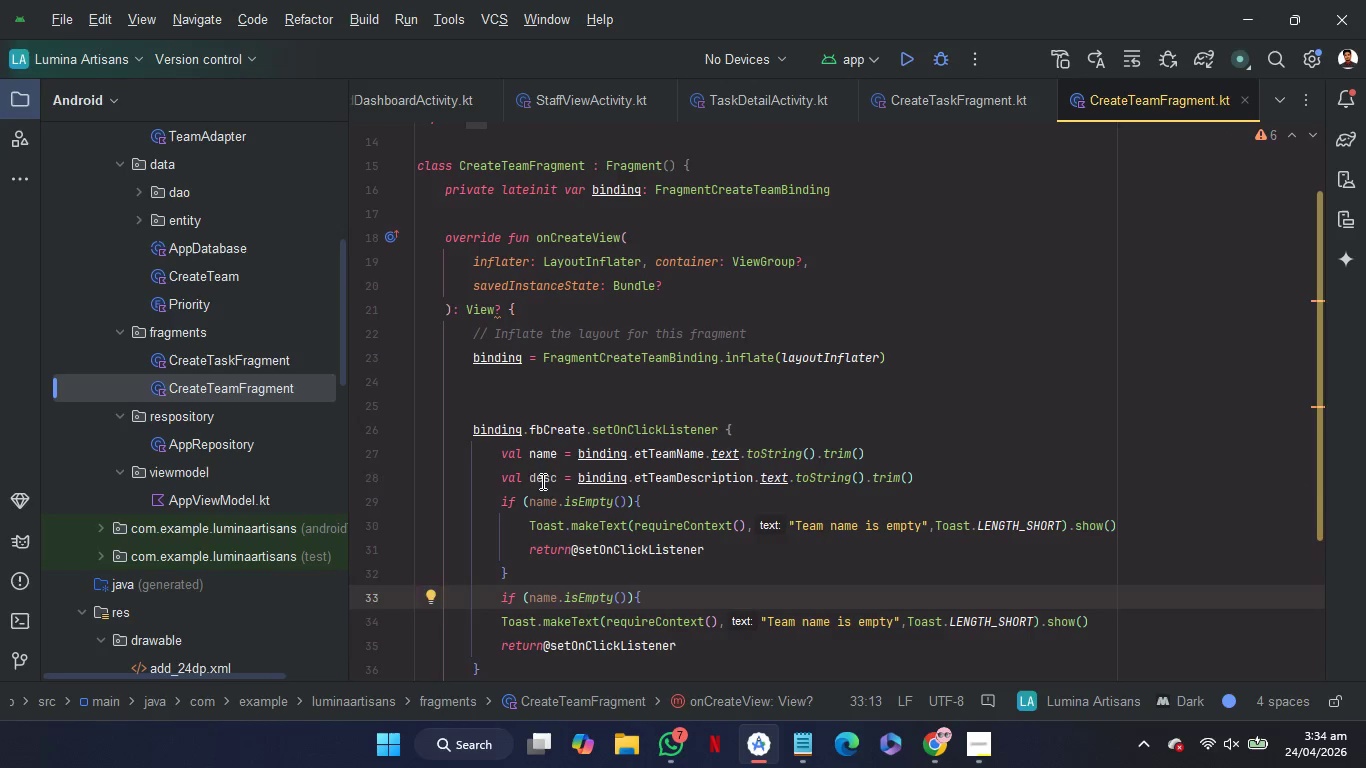 
double_click([541, 481])
 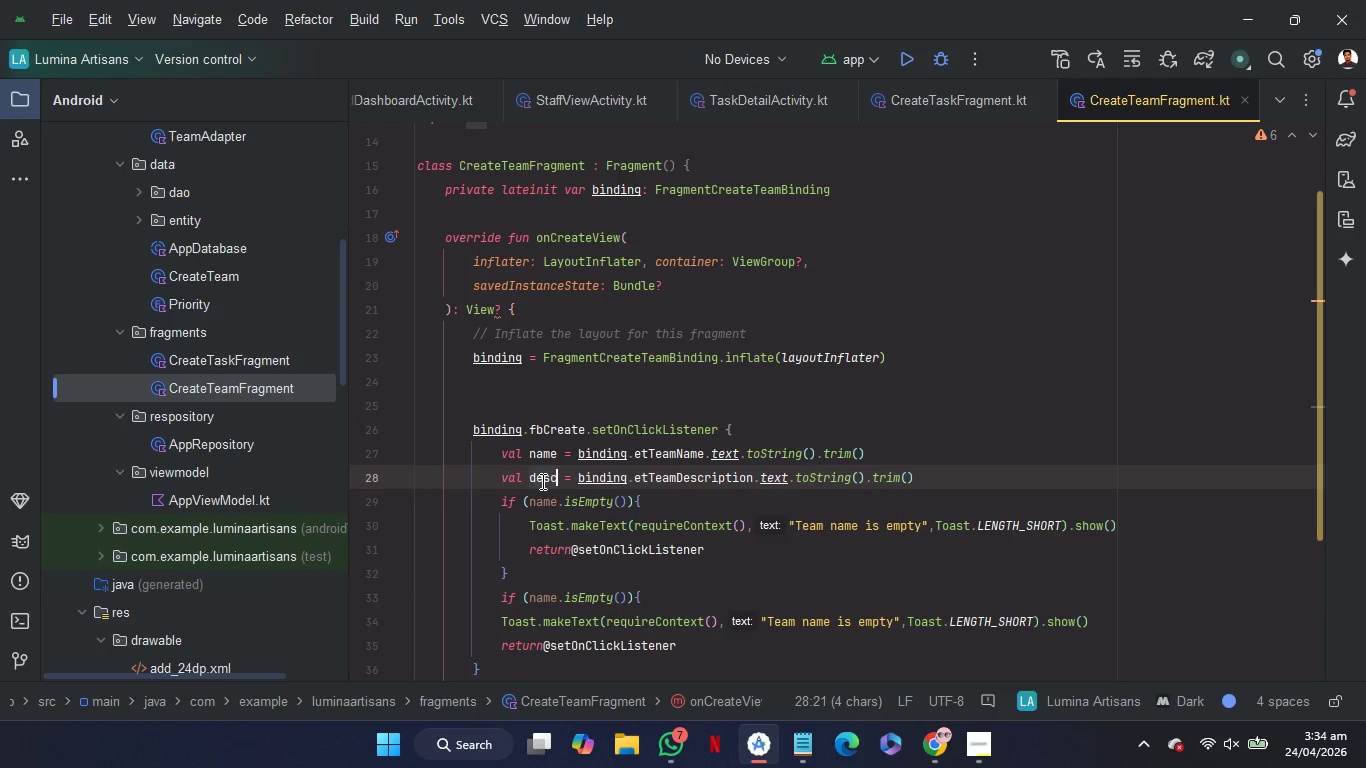 
key(Control+C)
 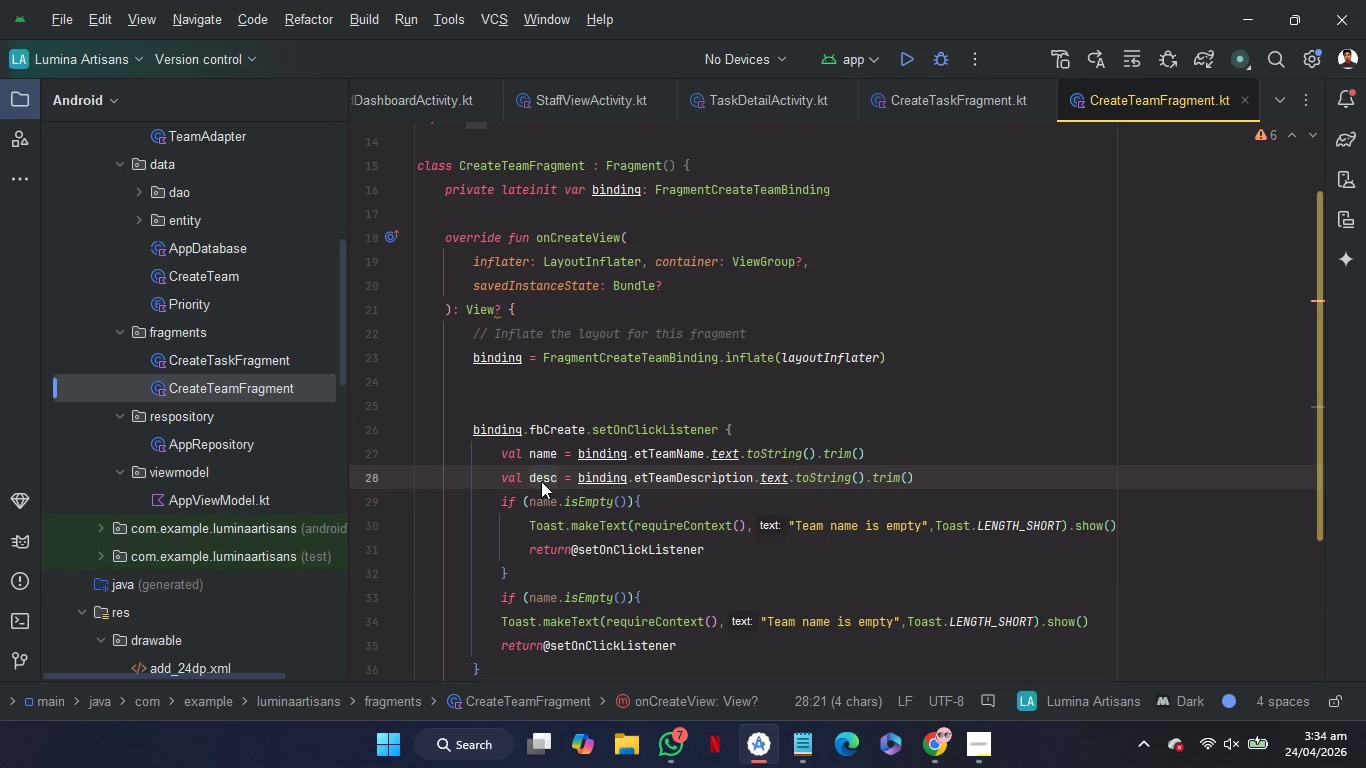 
key(Control+C)
 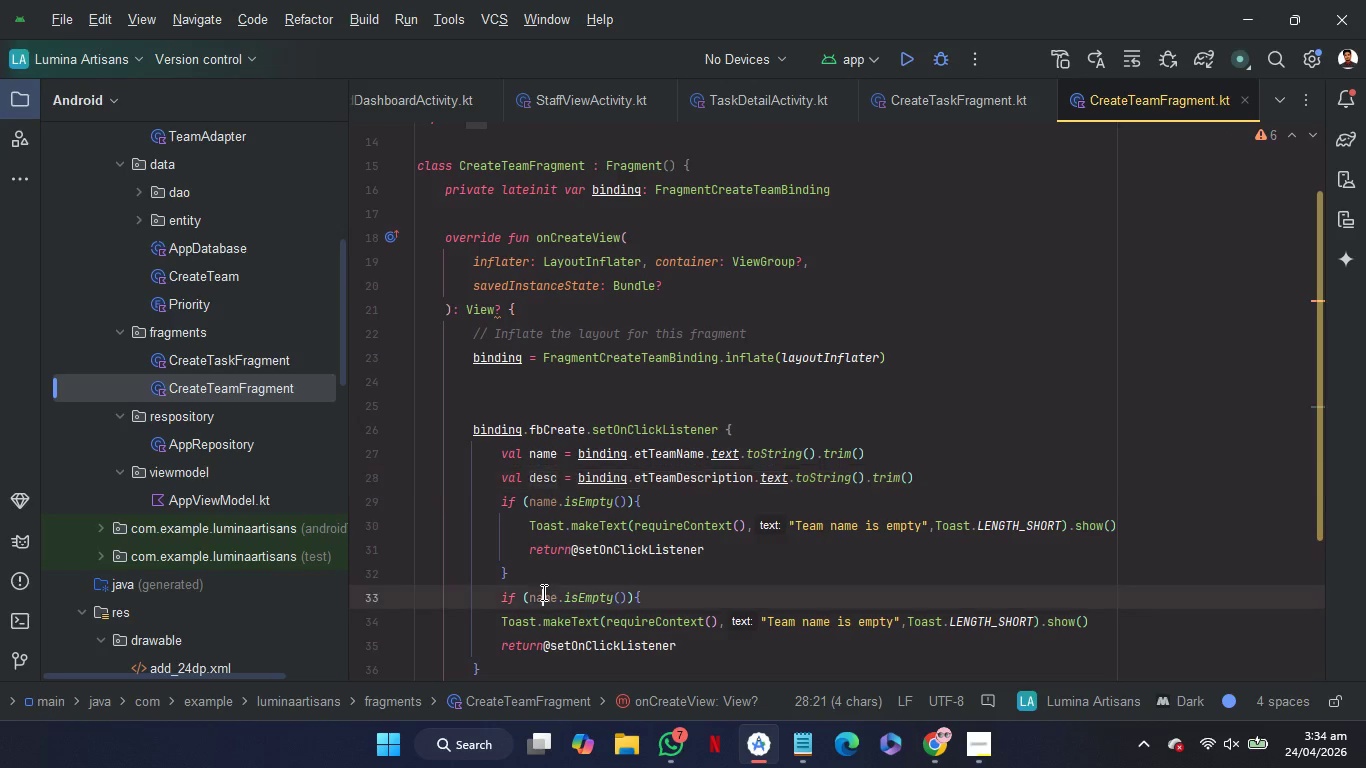 
double_click([542, 592])
 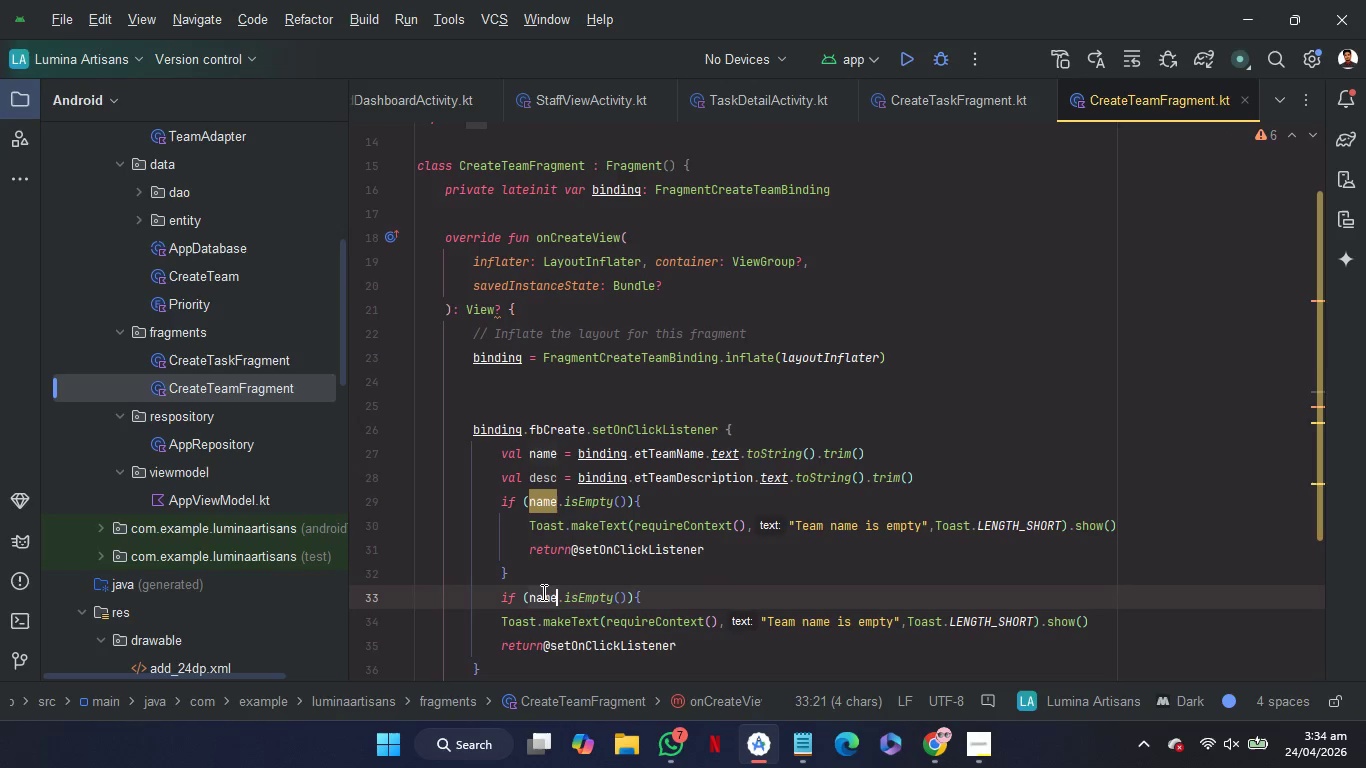 
key(Control+V)
 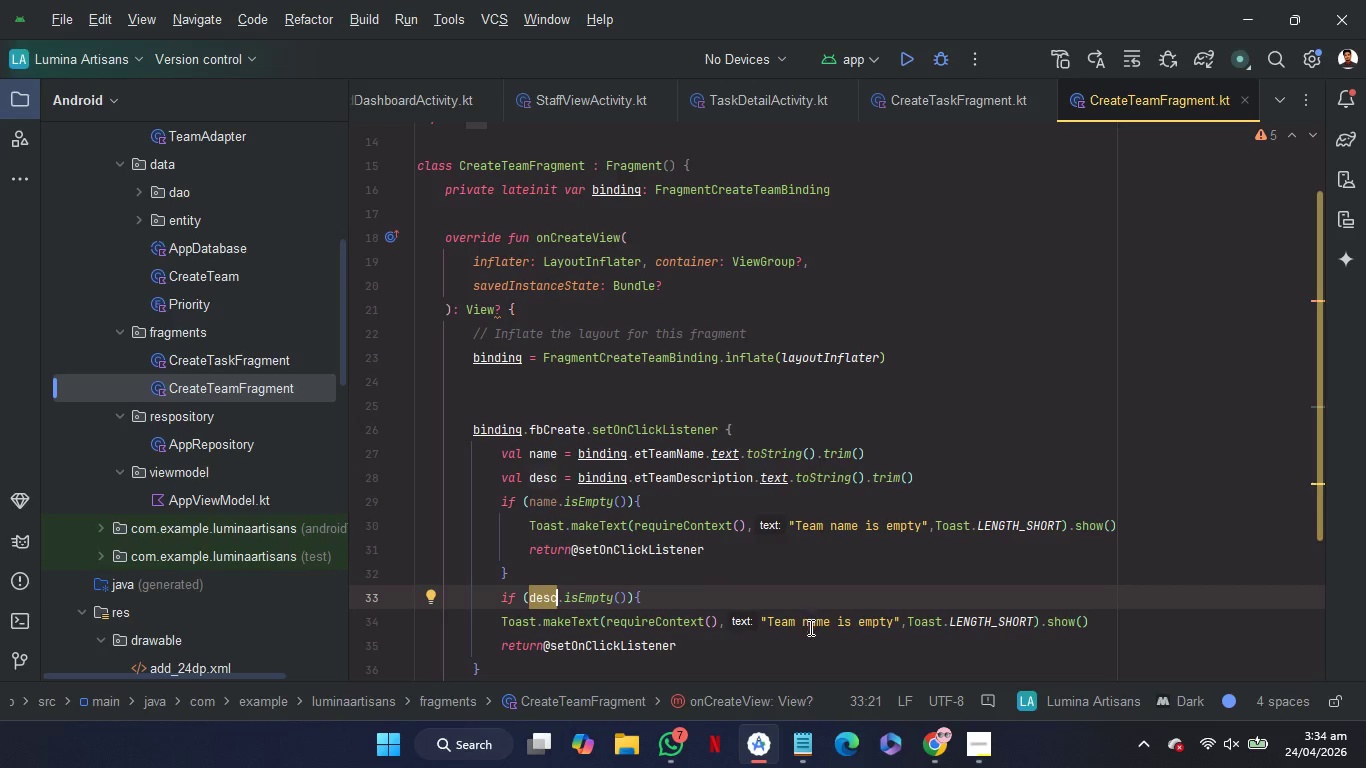 
double_click([810, 627])
 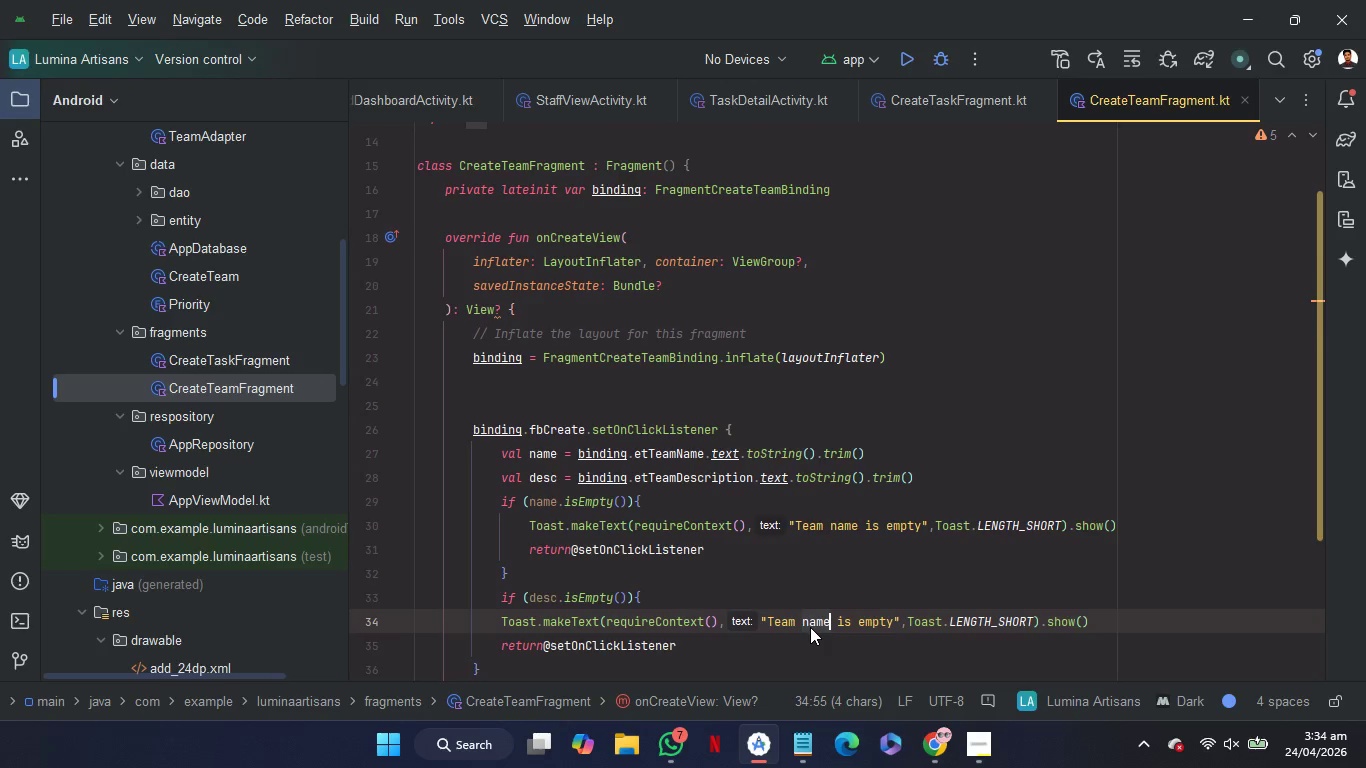 
type(Description)
 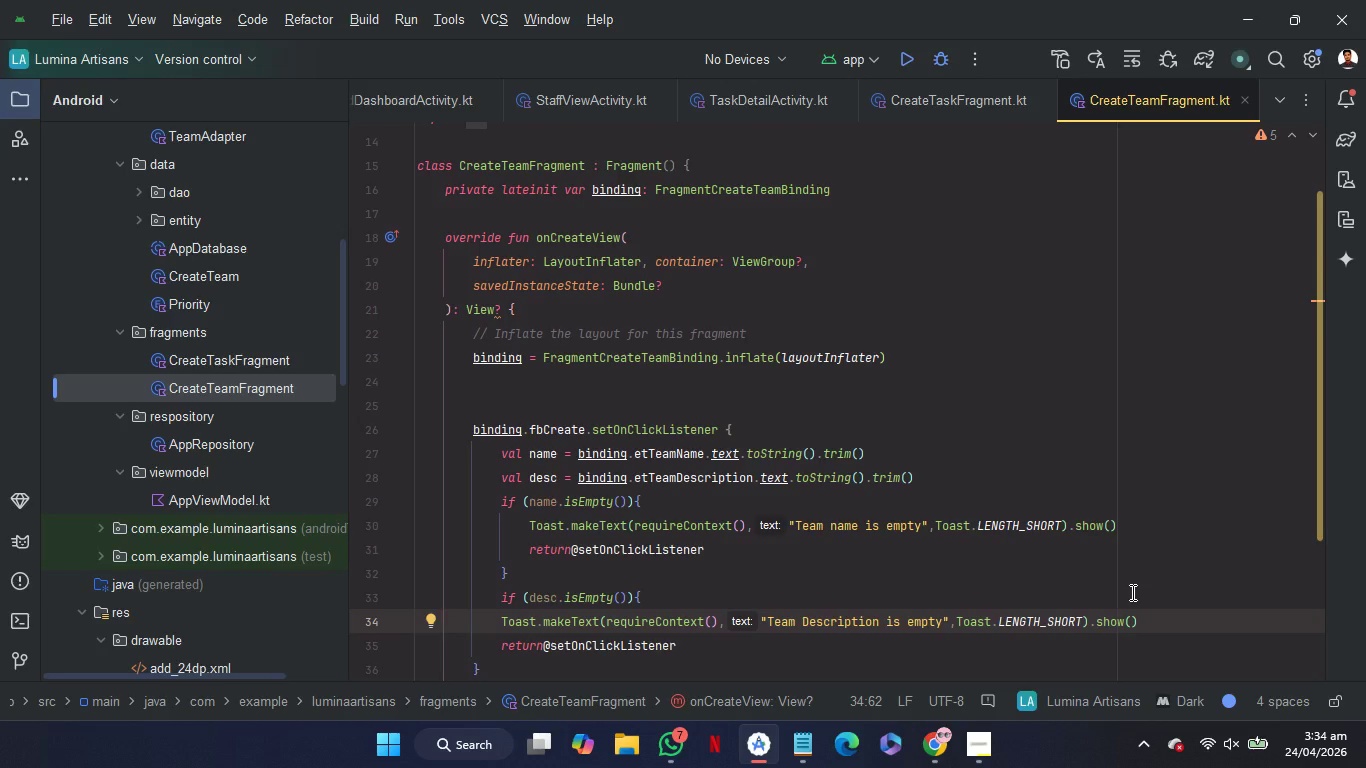 
wait(12.41)
 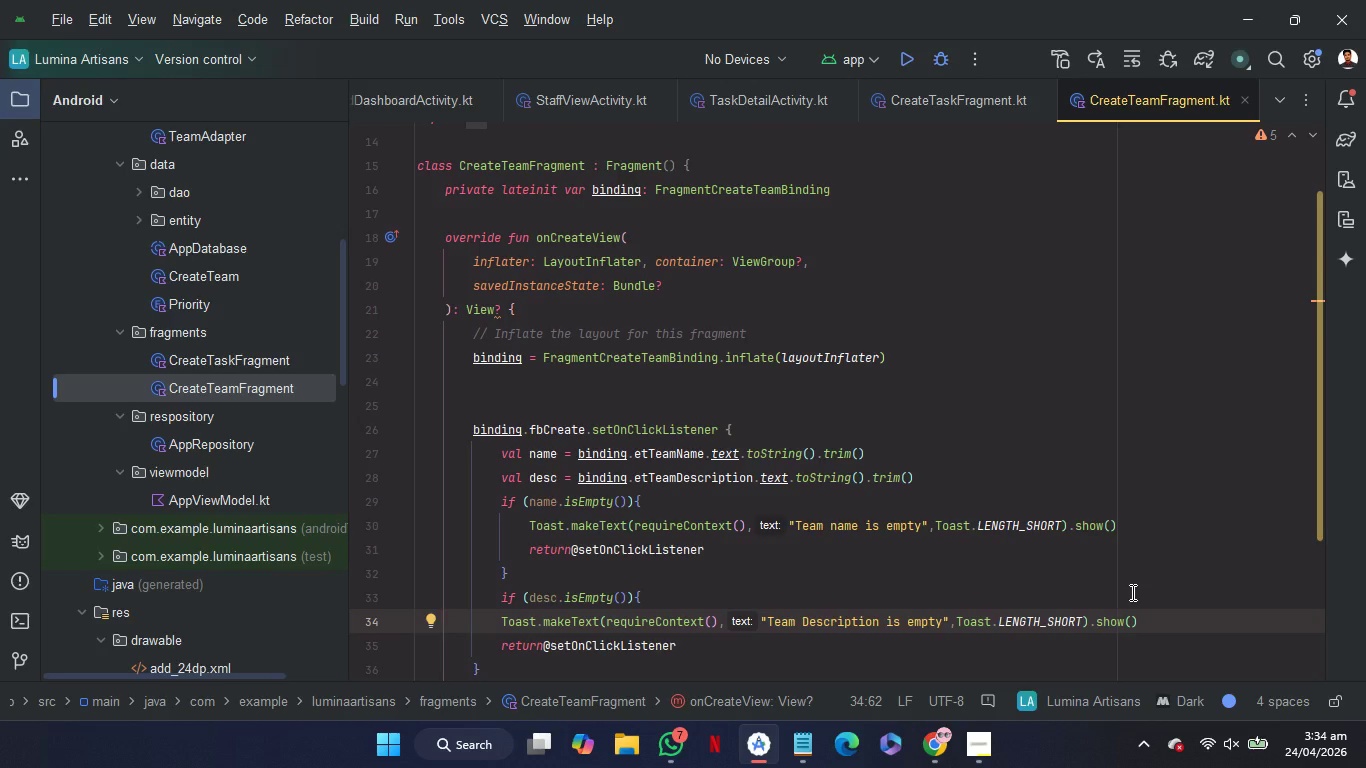 
scroll: coordinate [969, 638], scroll_direction: down, amount: 1.0
 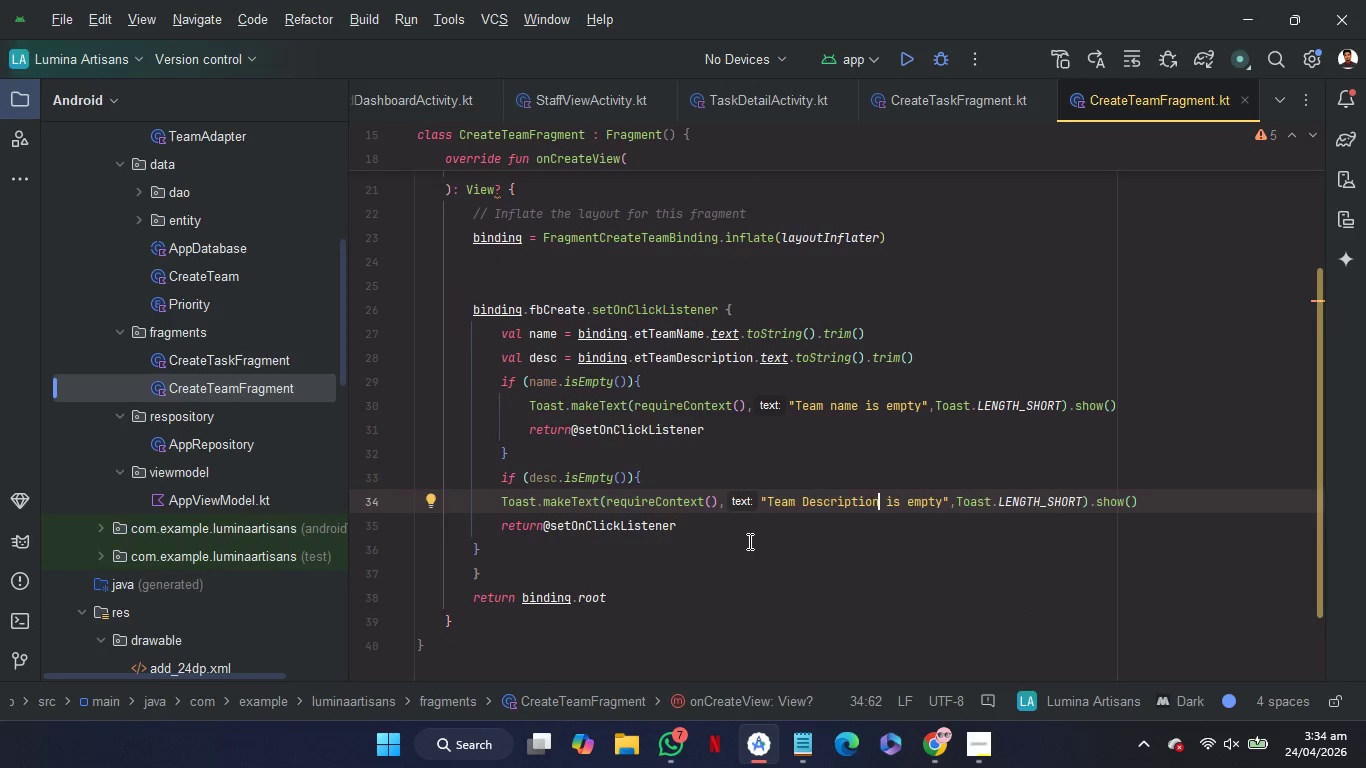 
left_click([734, 545])
 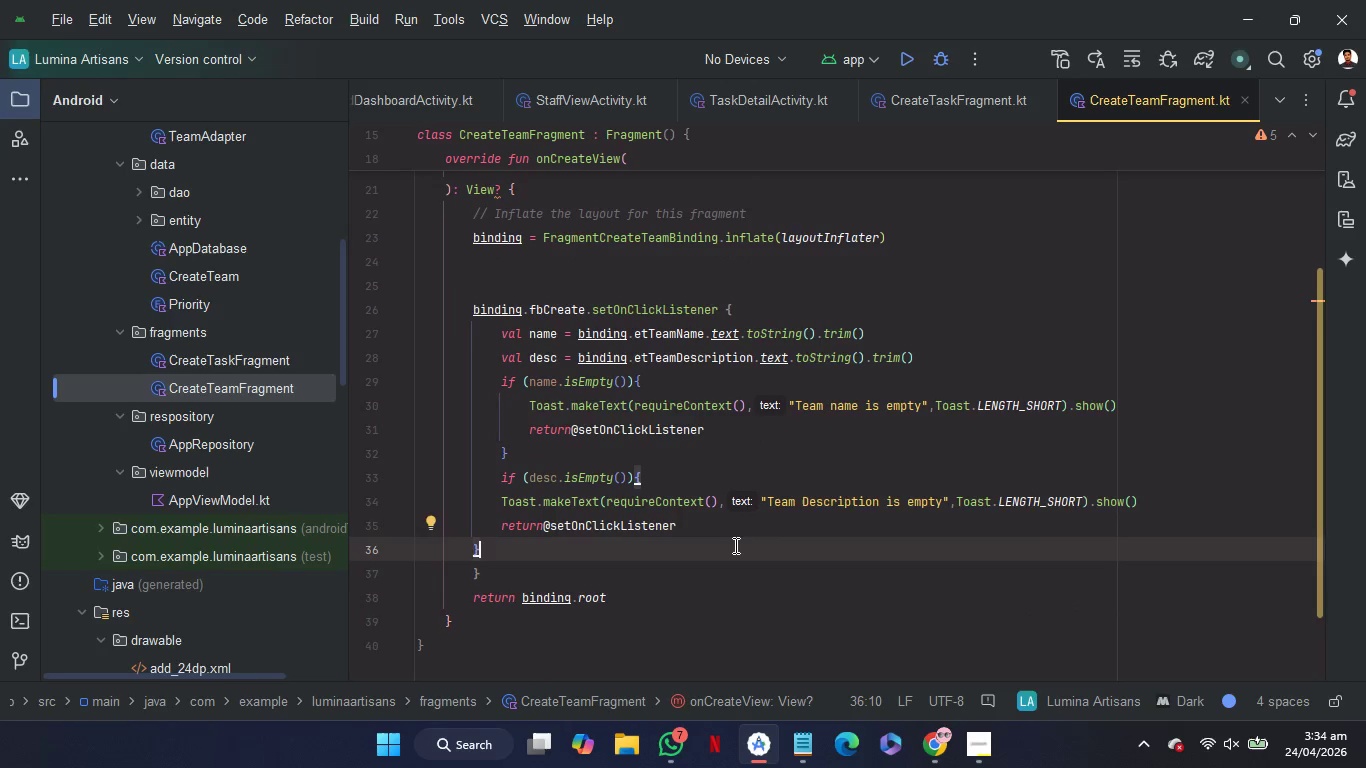 
key(ArrowLeft)
 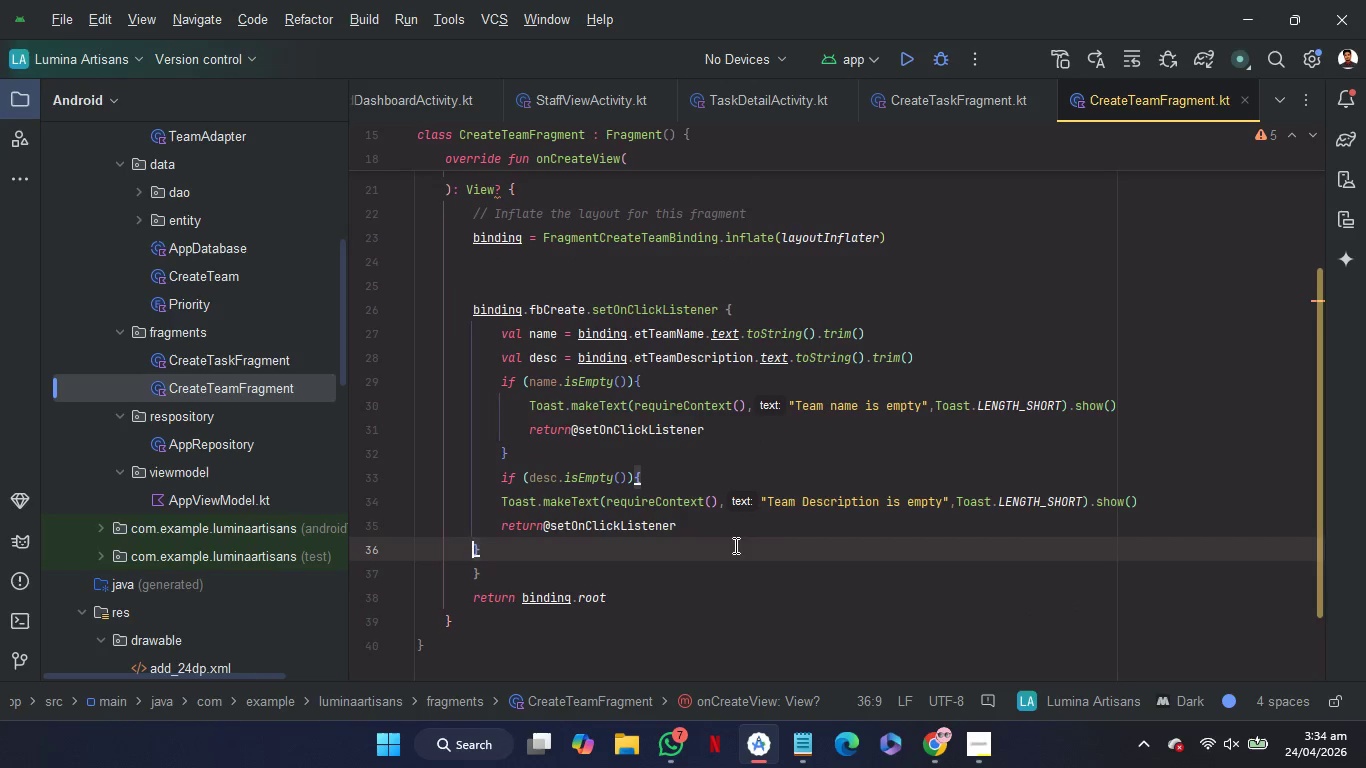 
key(Tab)
 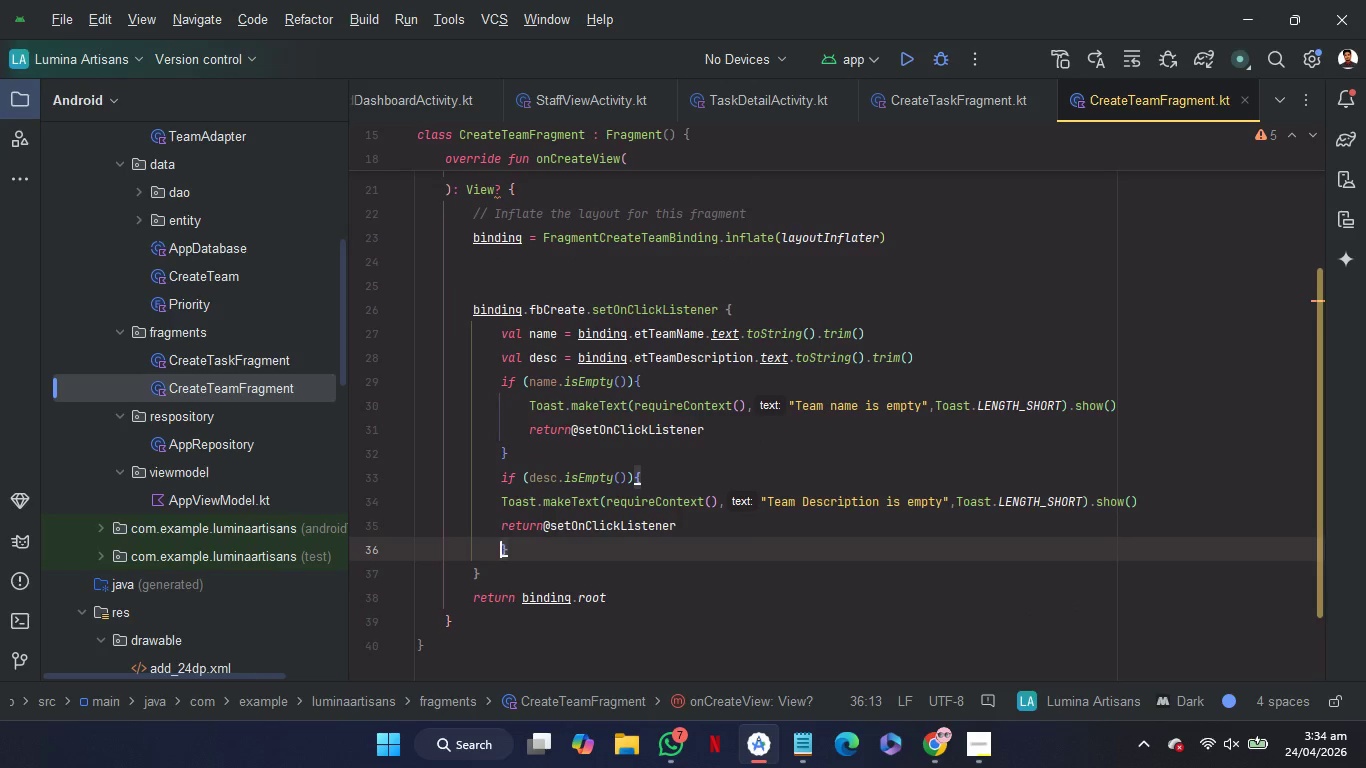 
key(ArrowRight)
 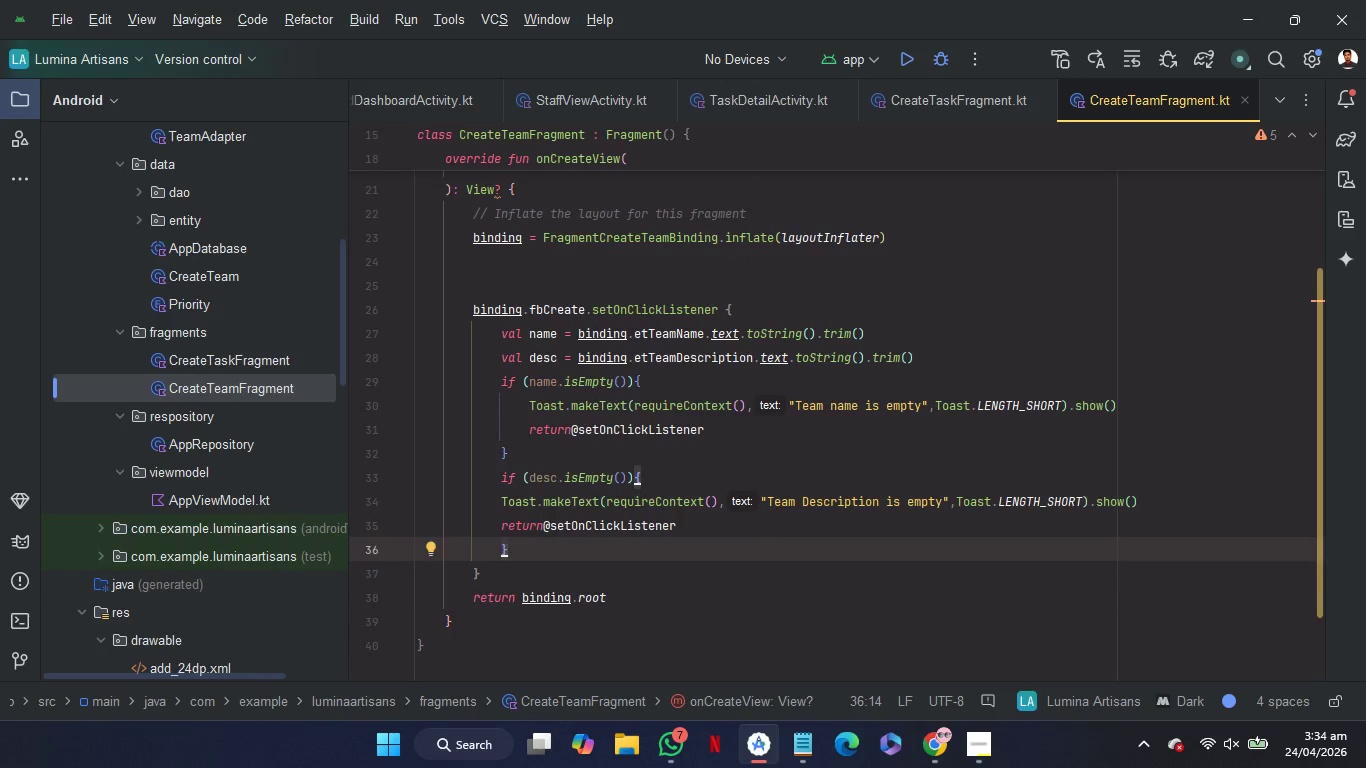 
key(Enter)
 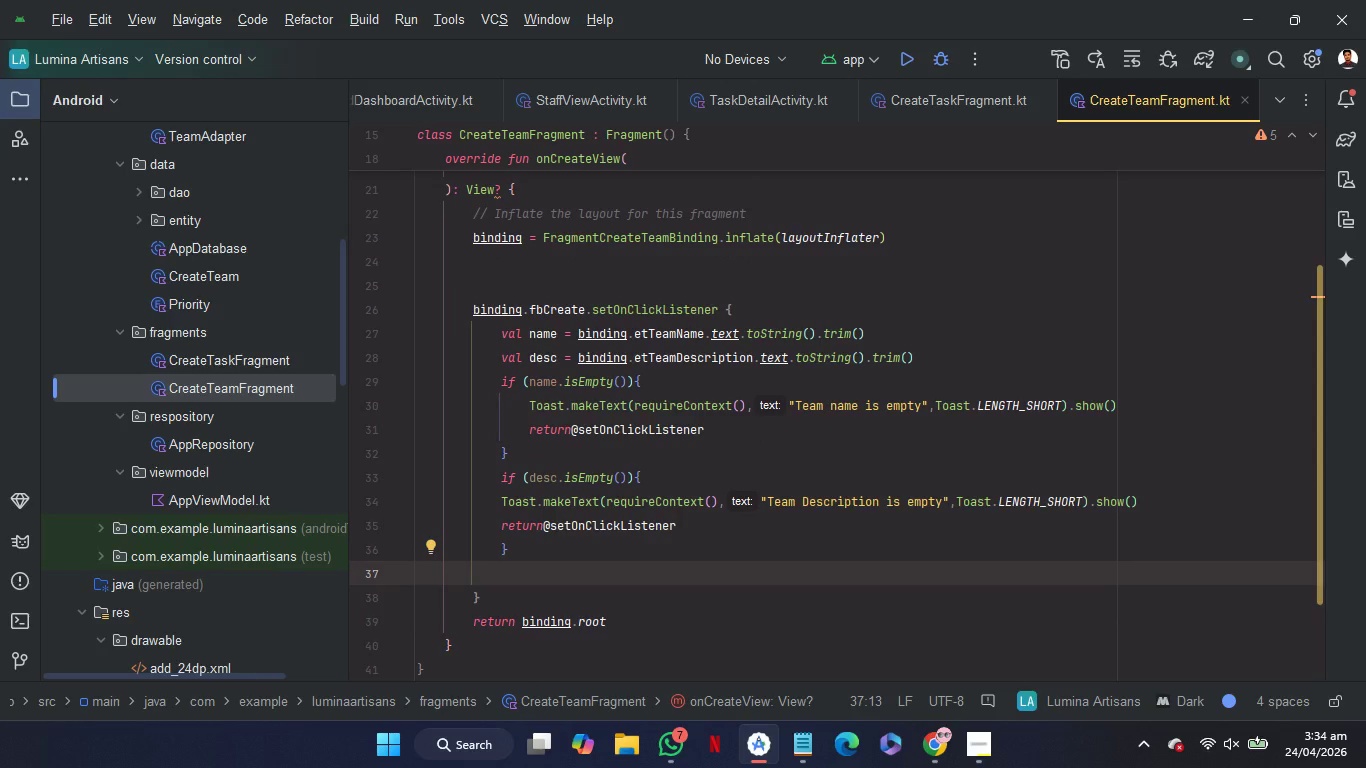 
scroll: coordinate [831, 451], scroll_direction: up, amount: 2.0
 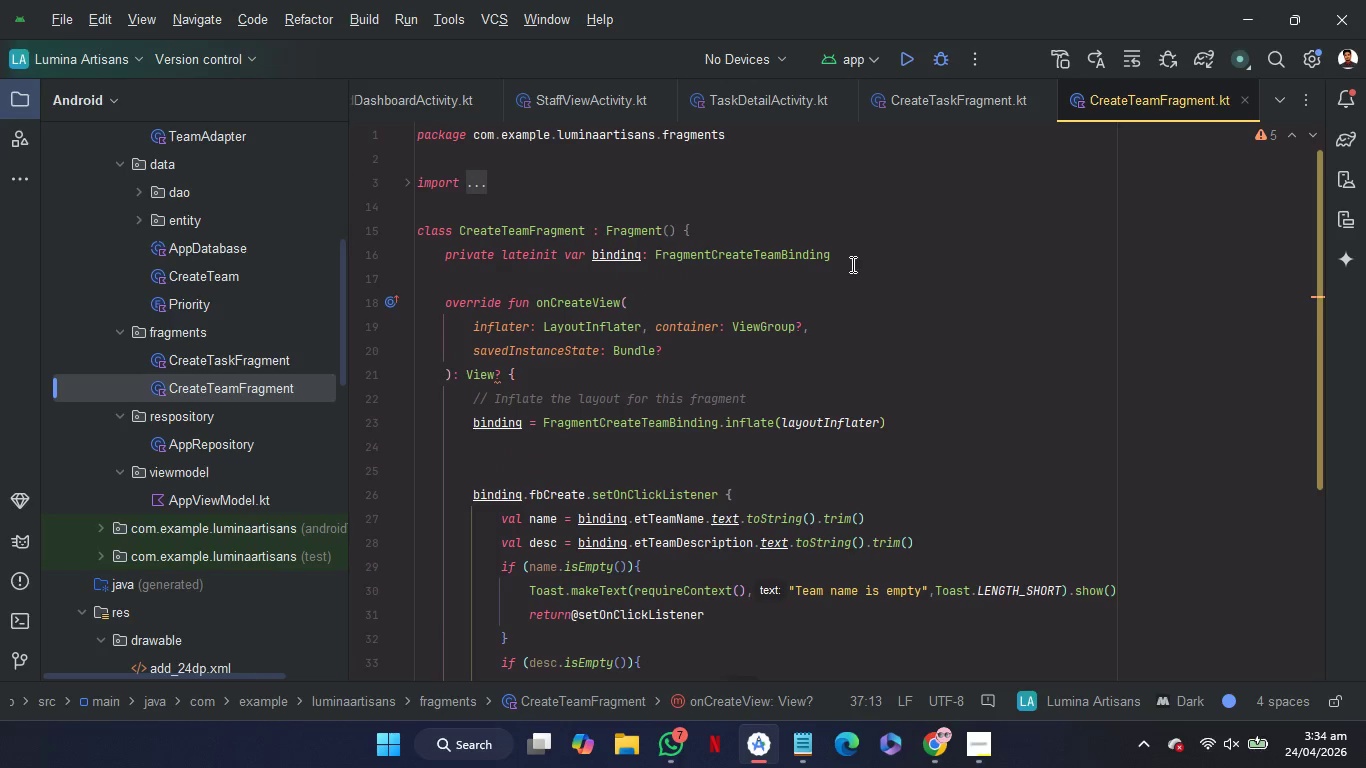 
left_click([856, 257])
 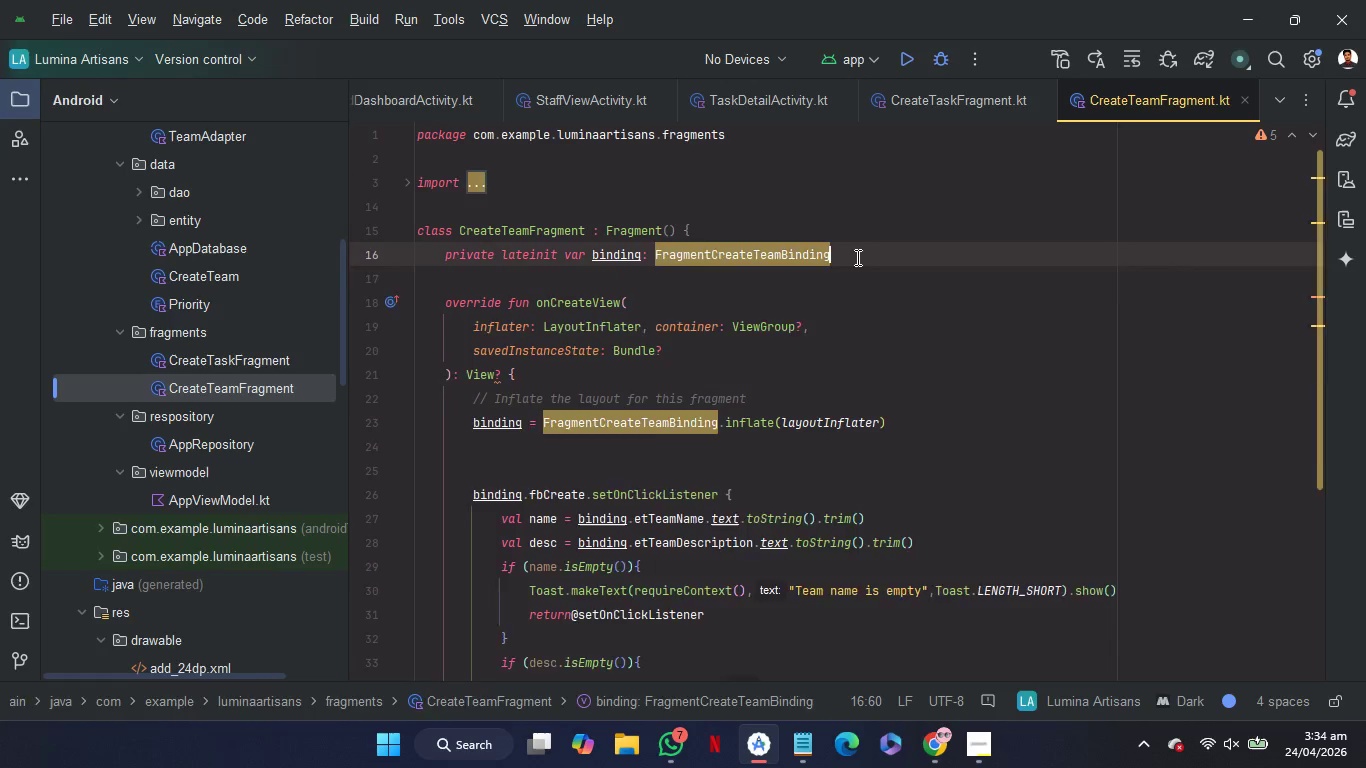 
key(Enter)
 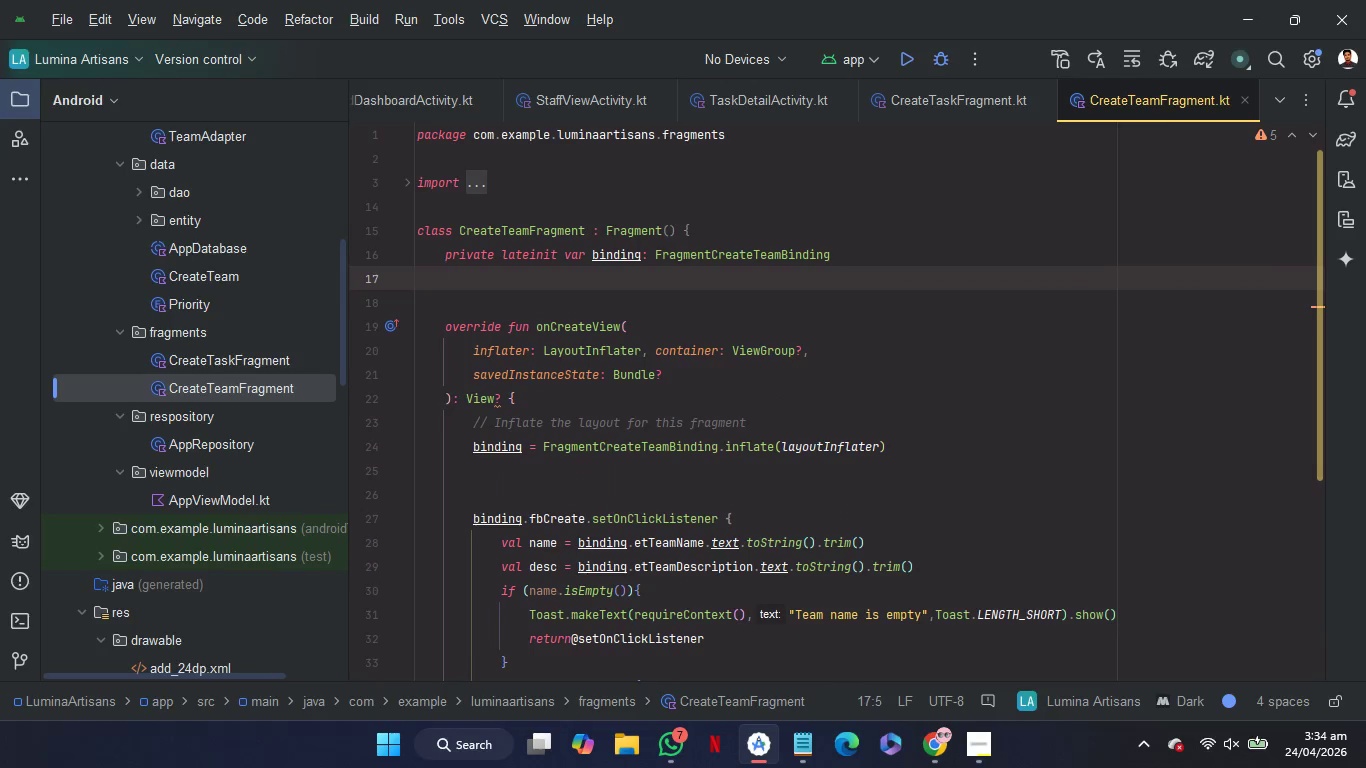 
type(pri)
 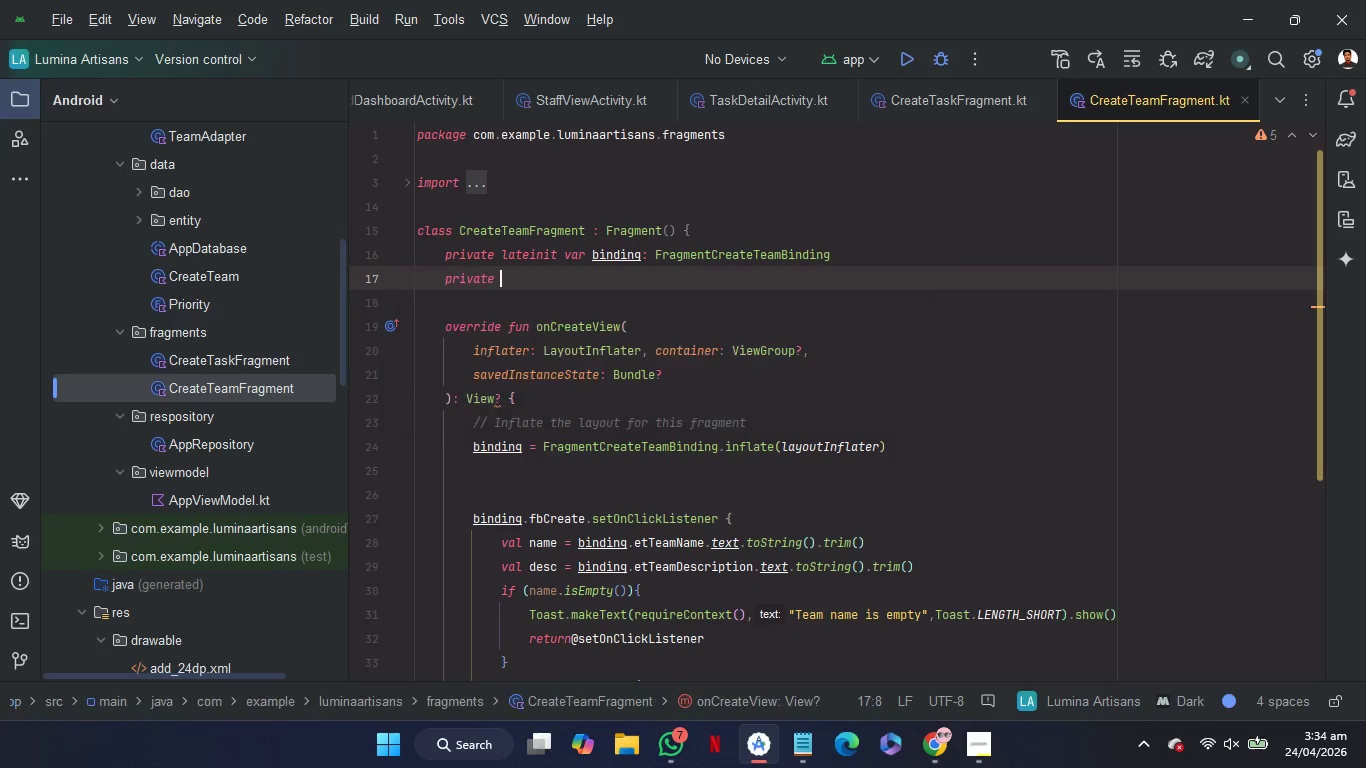 
key(Enter)
 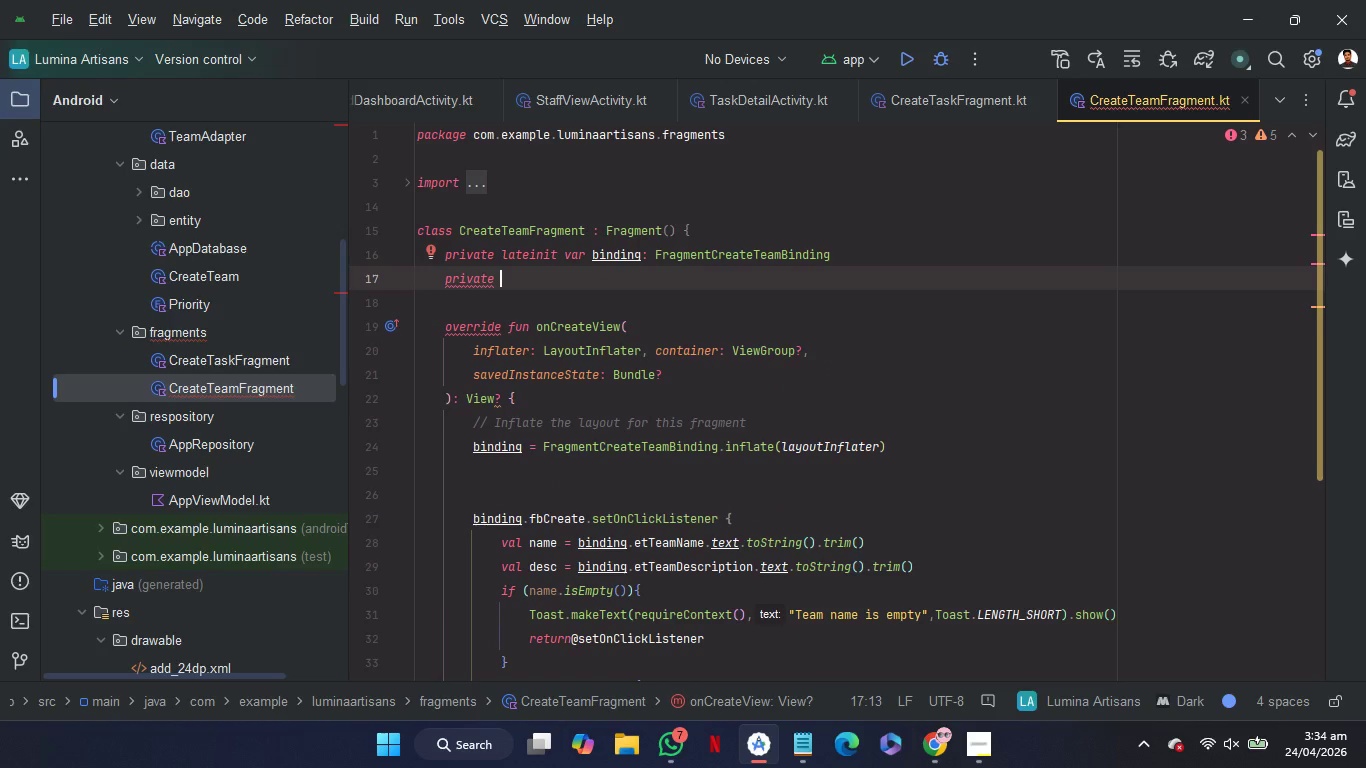 
type(val vm.A)
key(Backspace)
key(Backspace)
type(:App)
 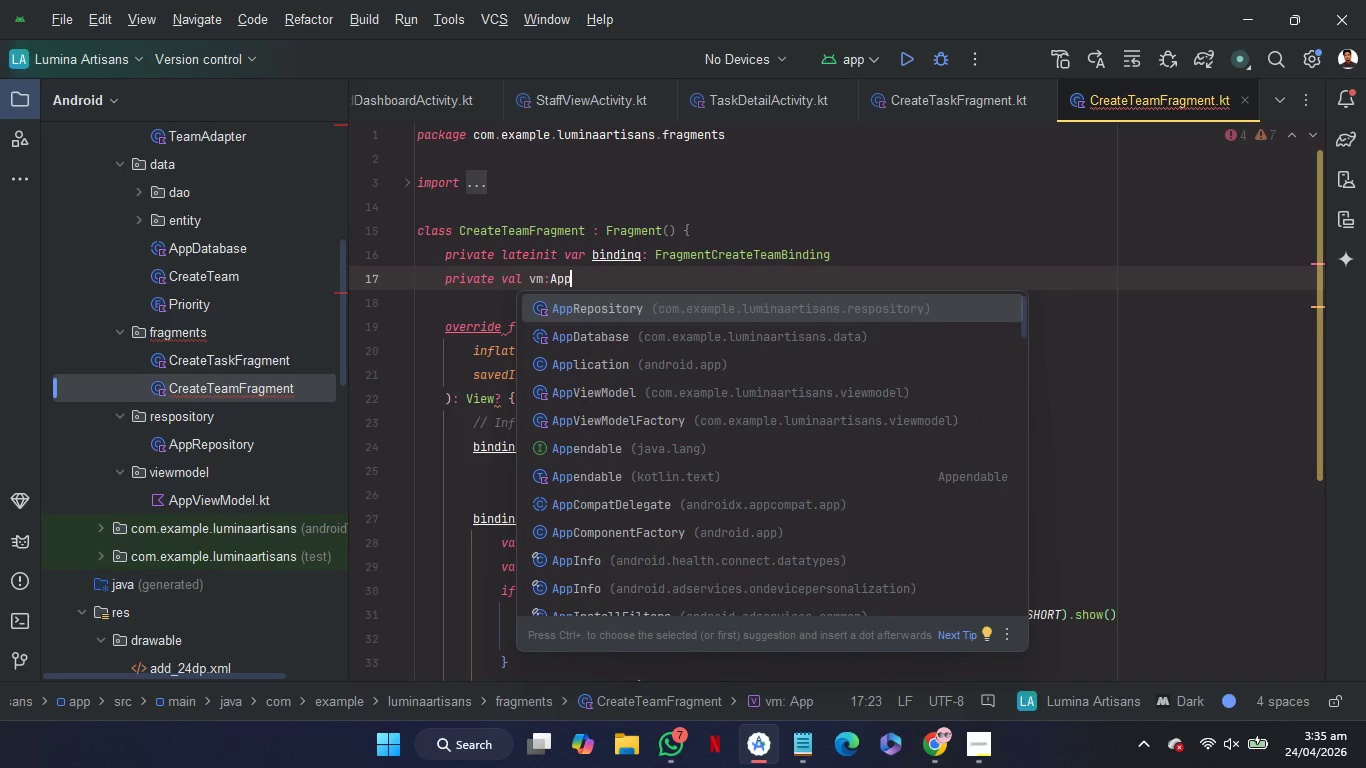 
key(ArrowDown)
 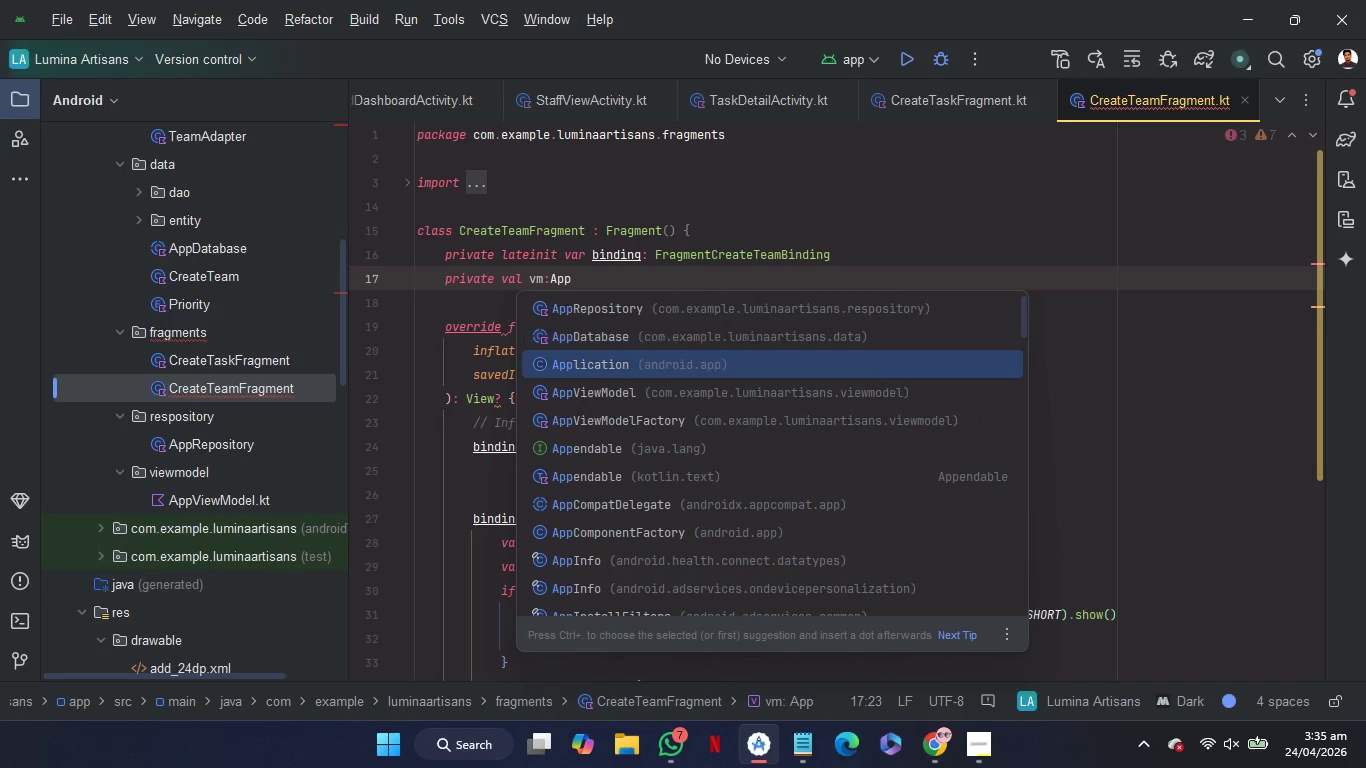 
key(ArrowDown)
 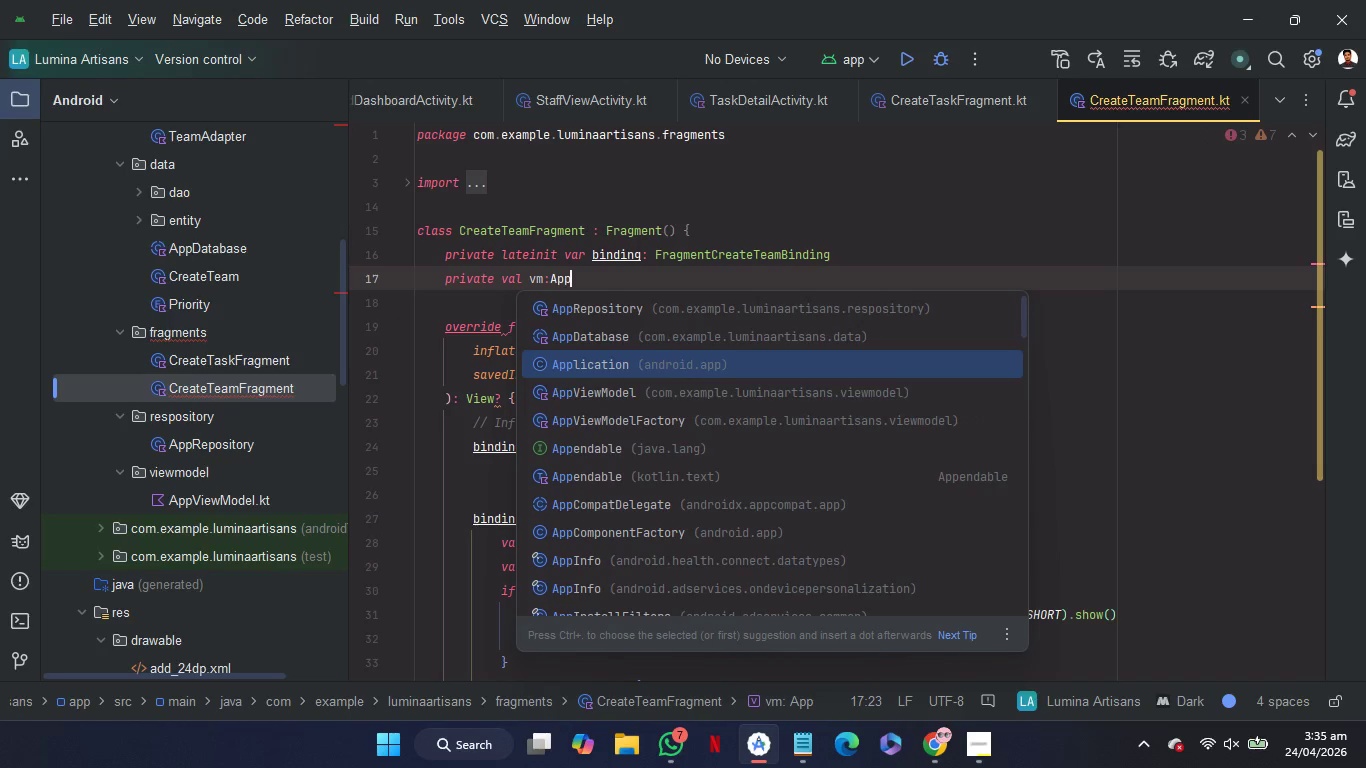 
key(ArrowDown)
 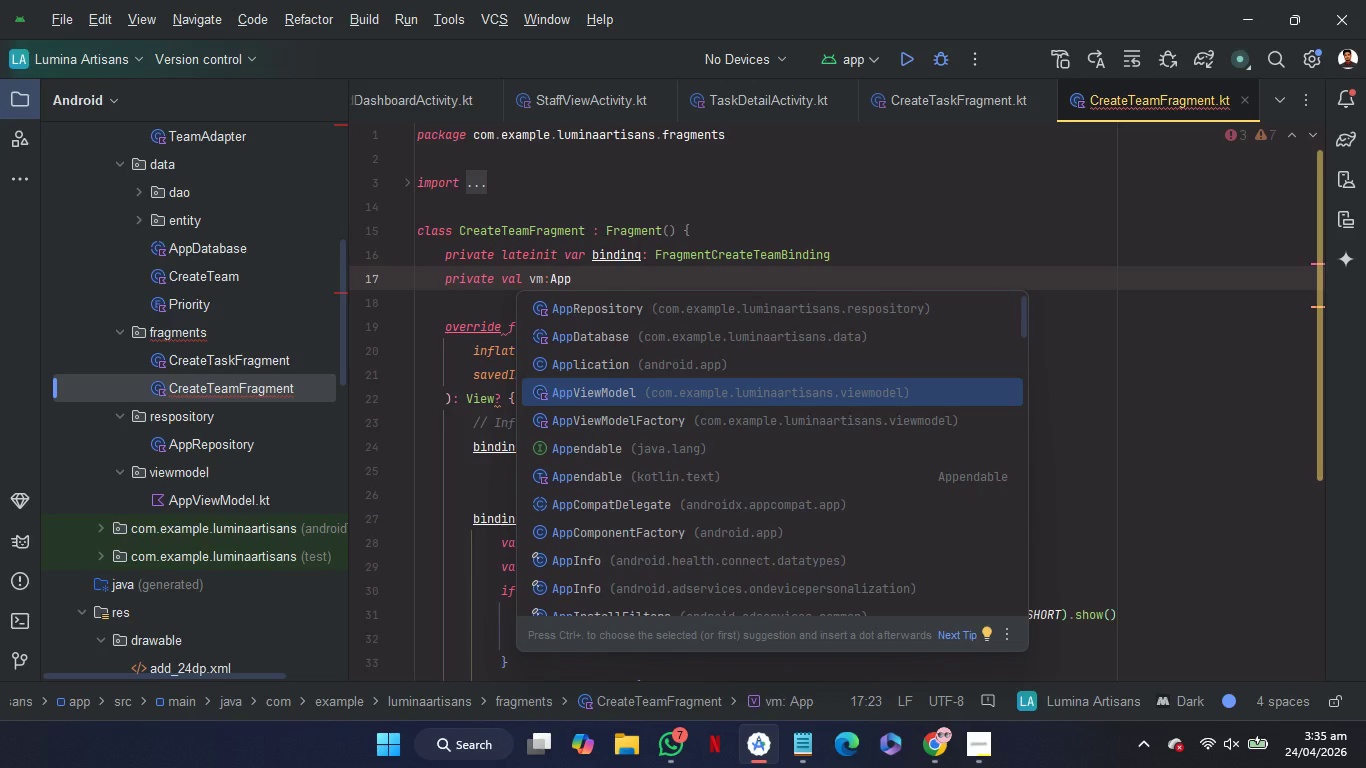 
key(Enter)
 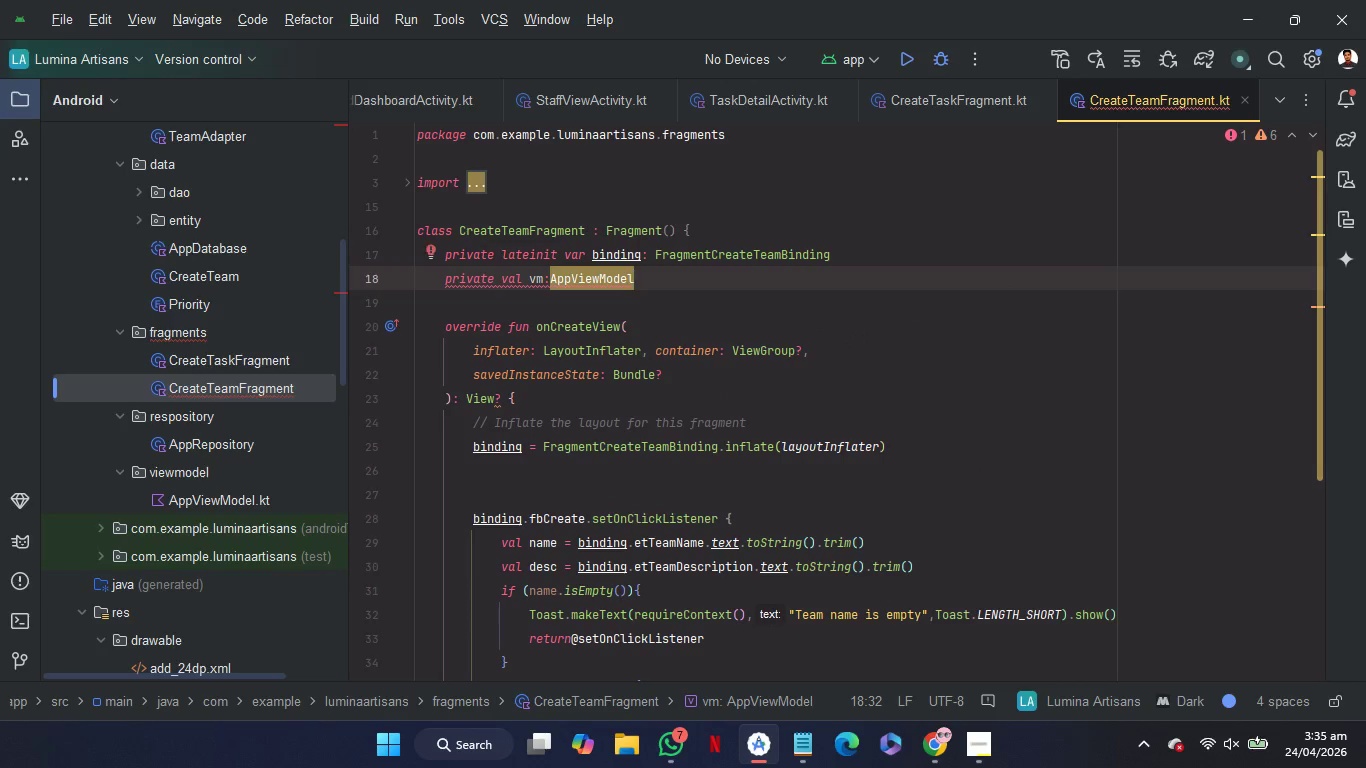 
type( by )
 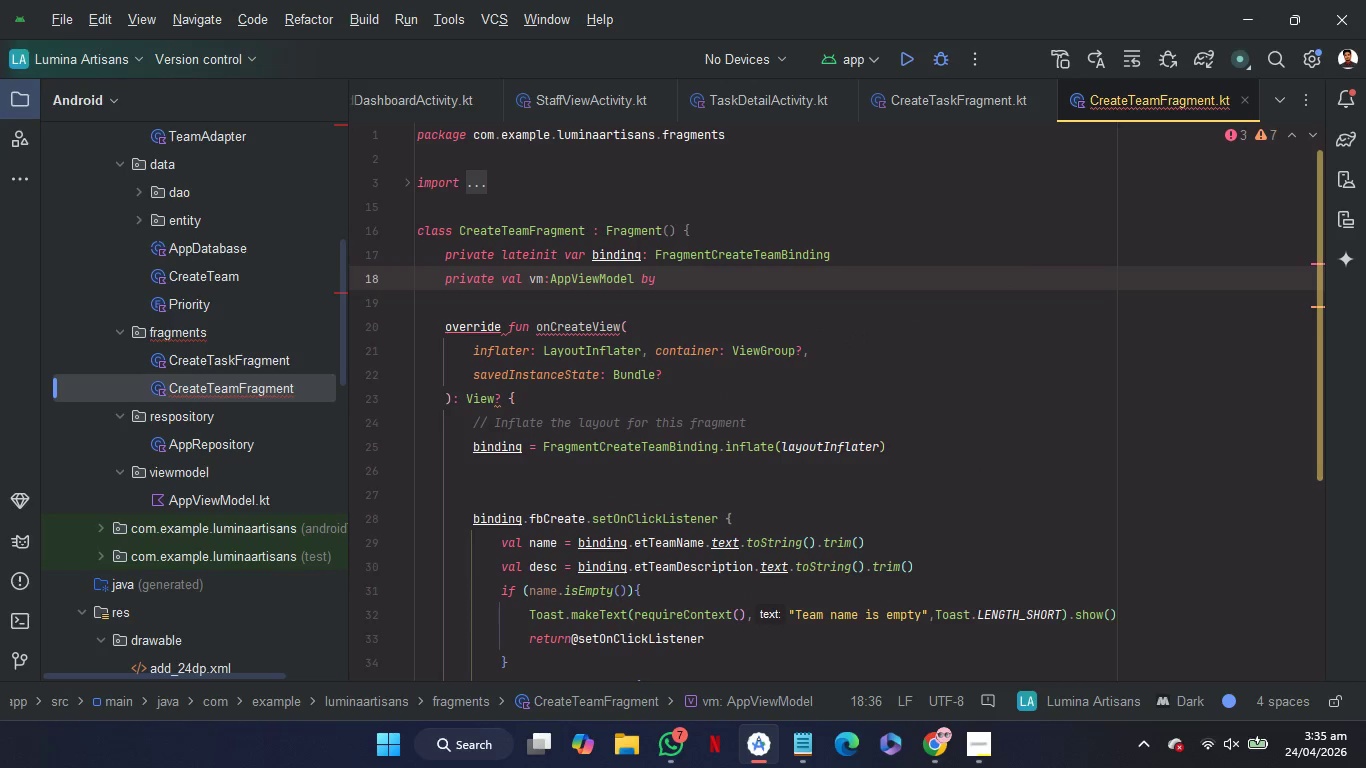 
type(Acti)
 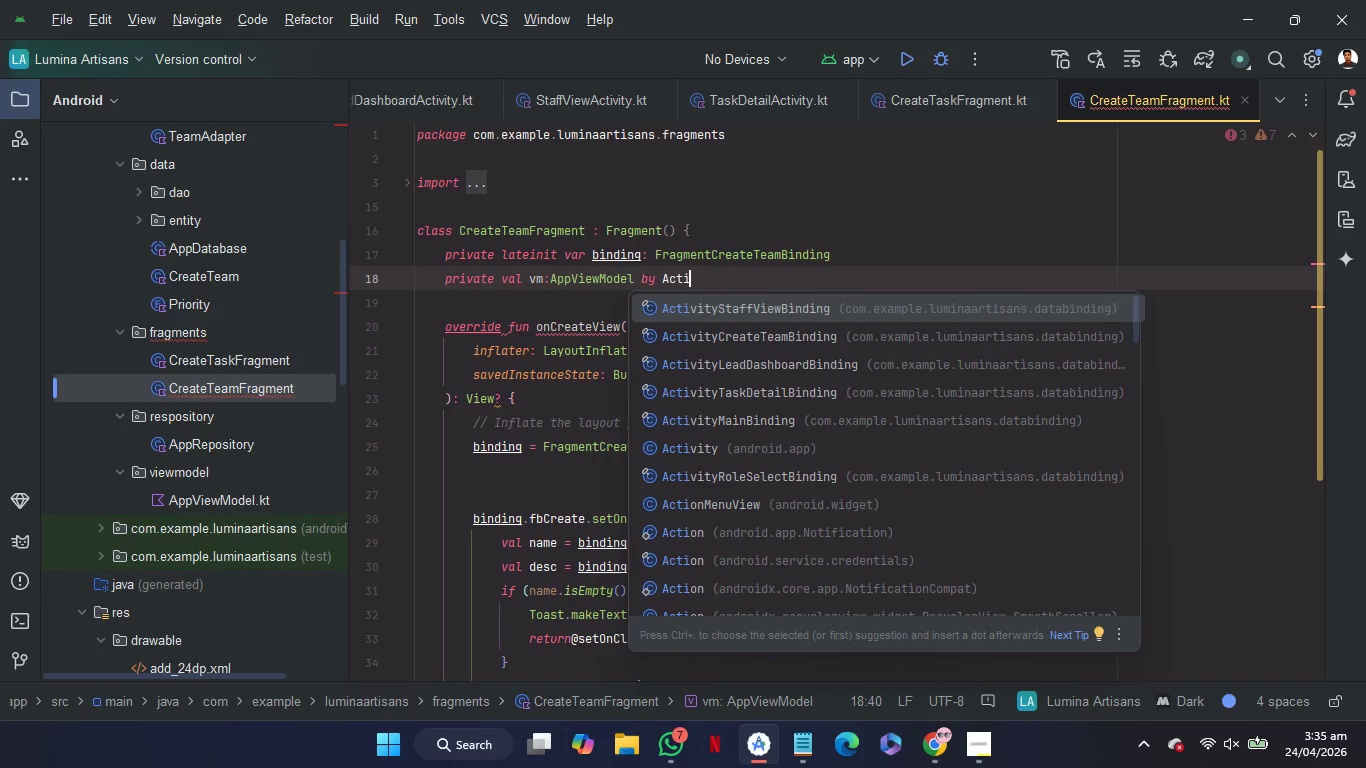 
key(ArrowDown)
 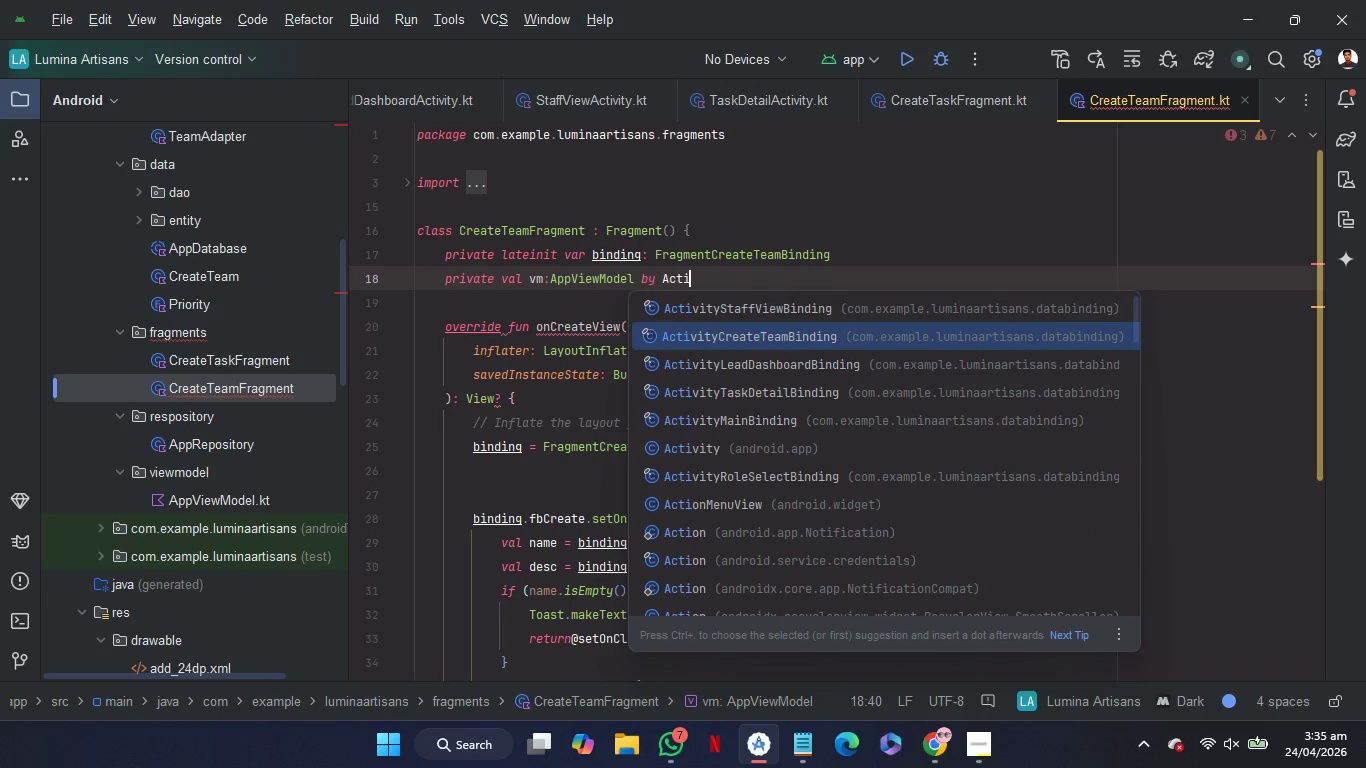 
key(ArrowDown)
 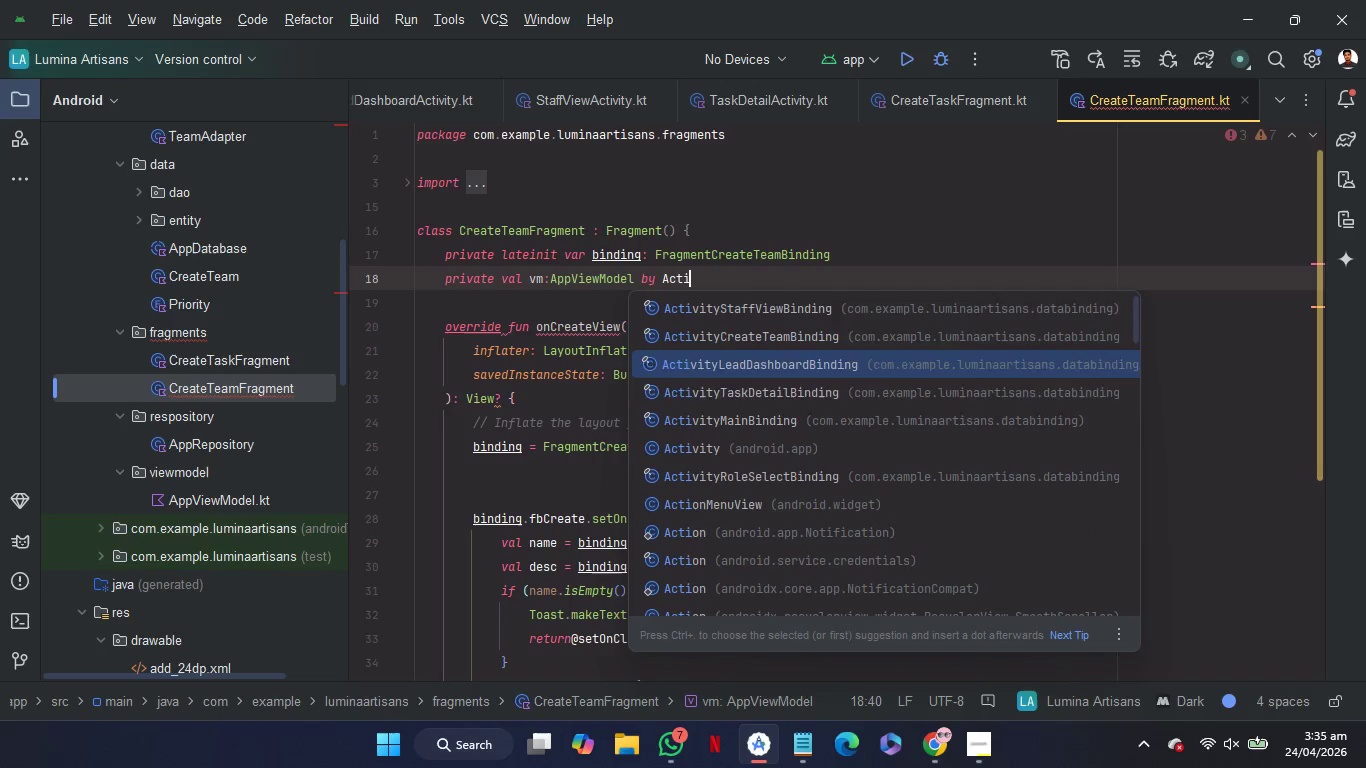 
key(ArrowDown)
 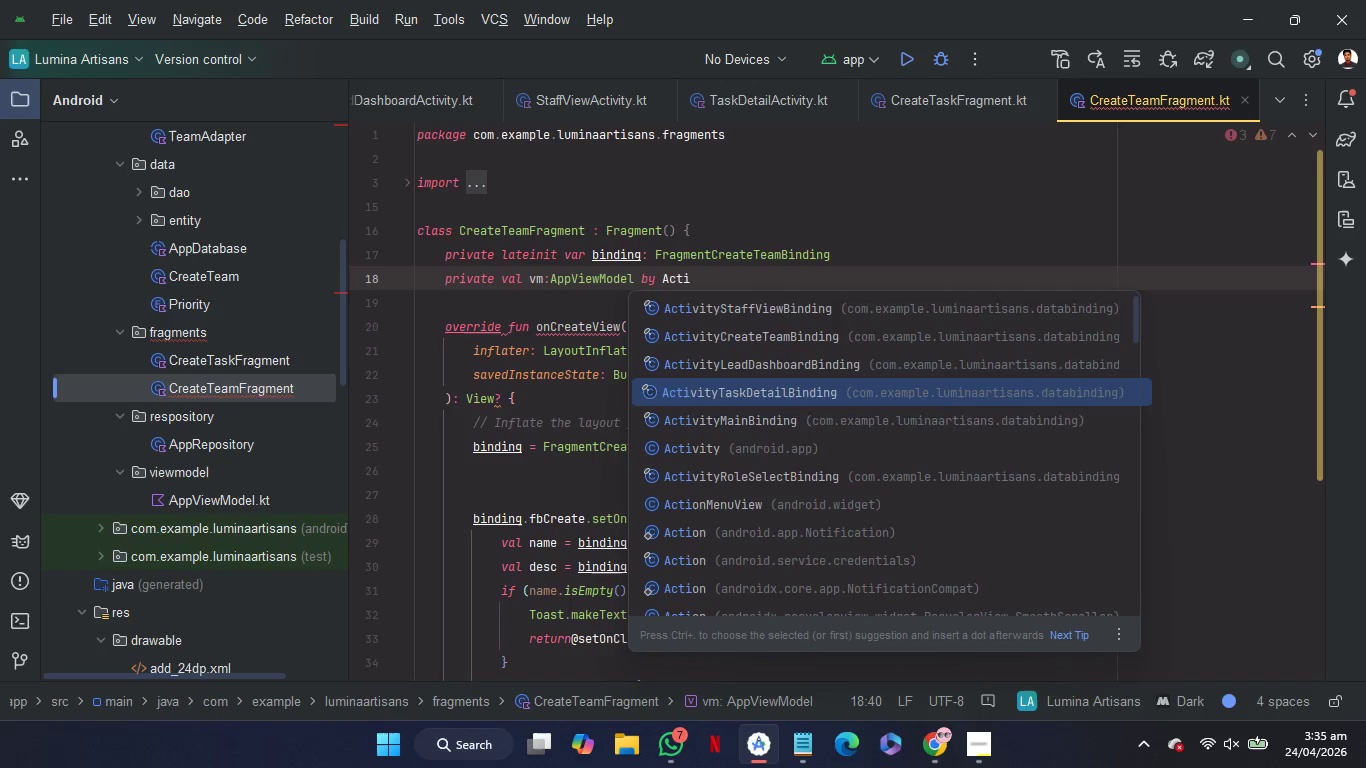 
key(ArrowDown)
 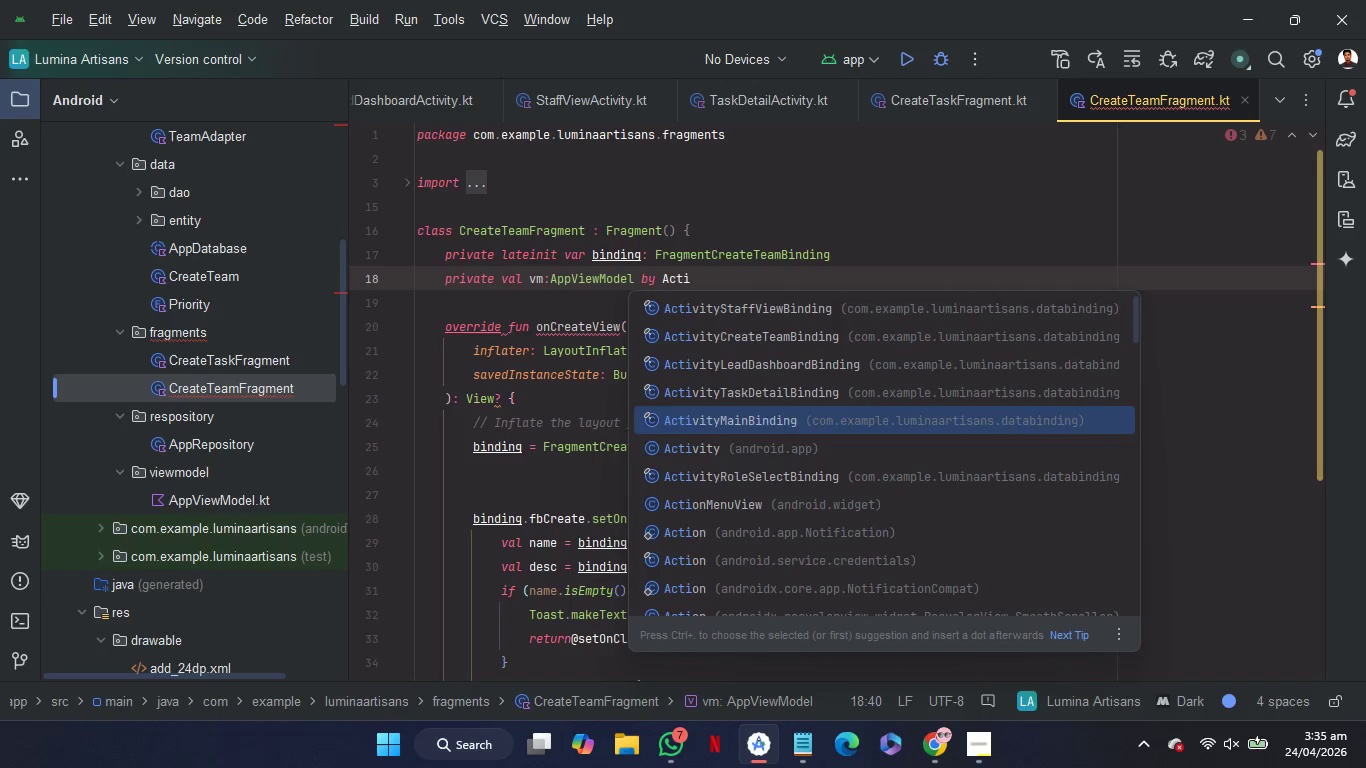 
key(ArrowDown)
 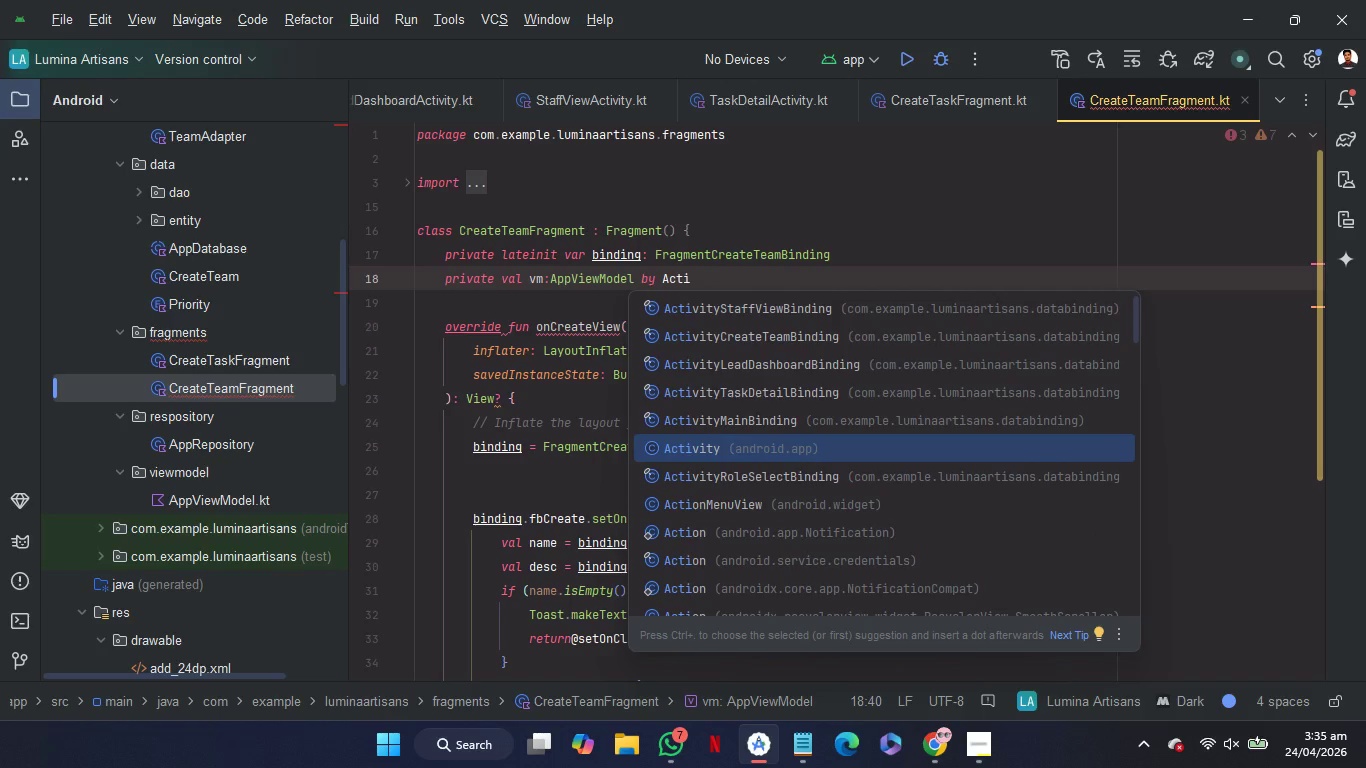 
type(vityV)
 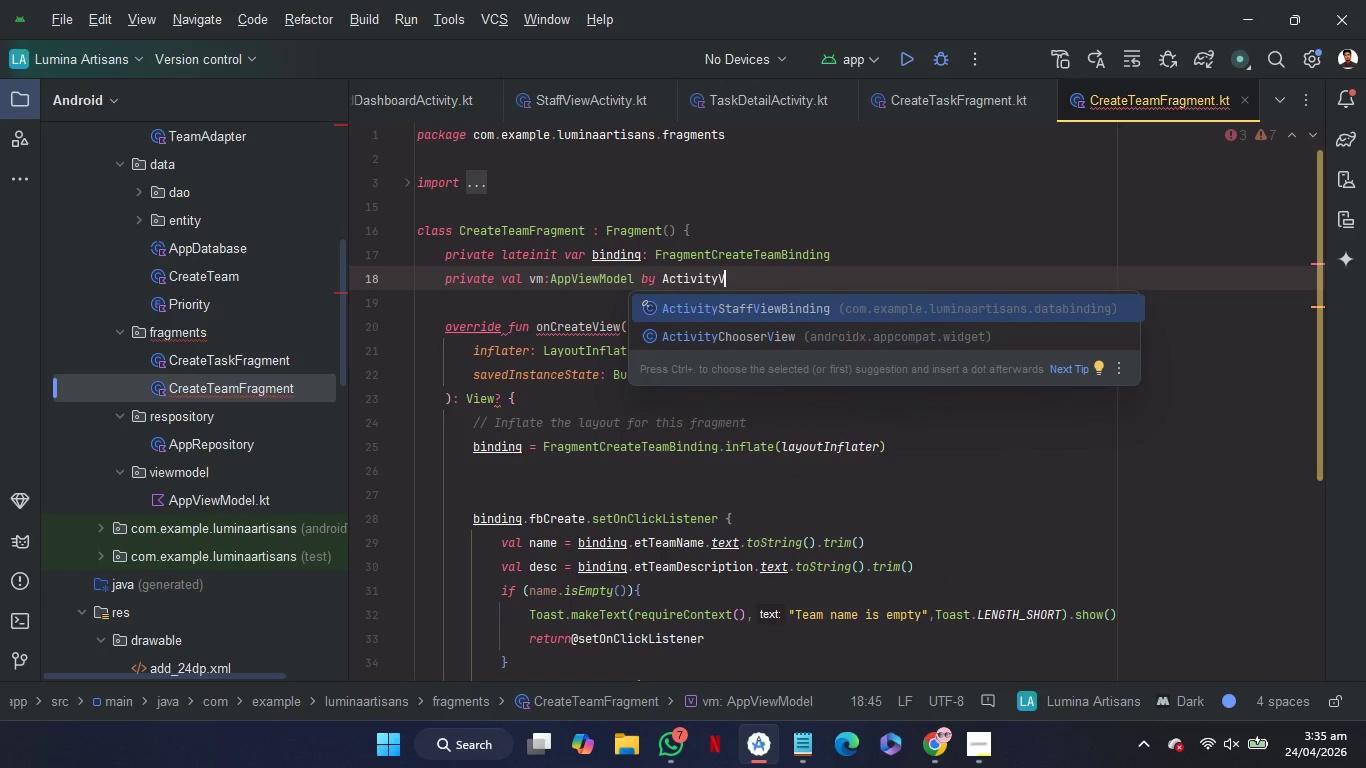 
hold_key(key=Backspace, duration=0.78)
 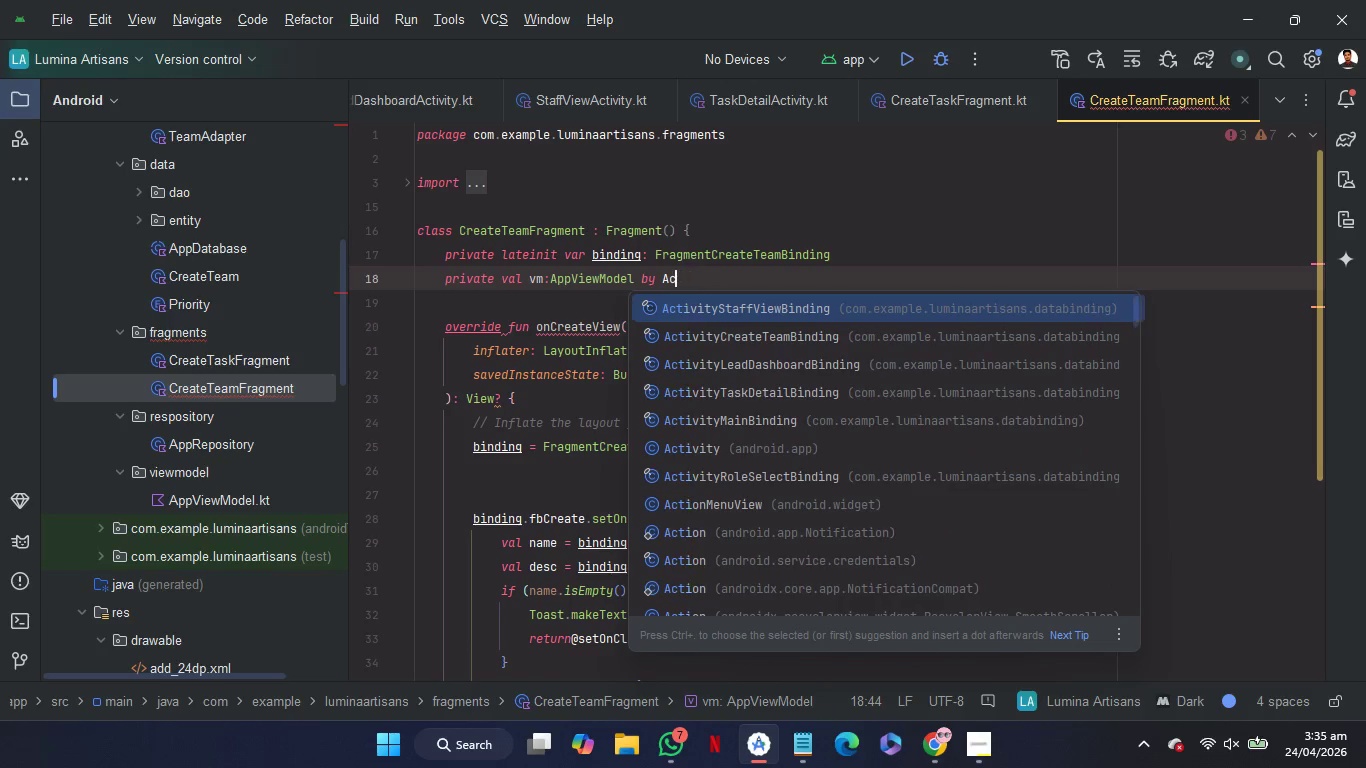 
key(Backspace)
key(Backspace)
key(Backspace)
type(ac)
 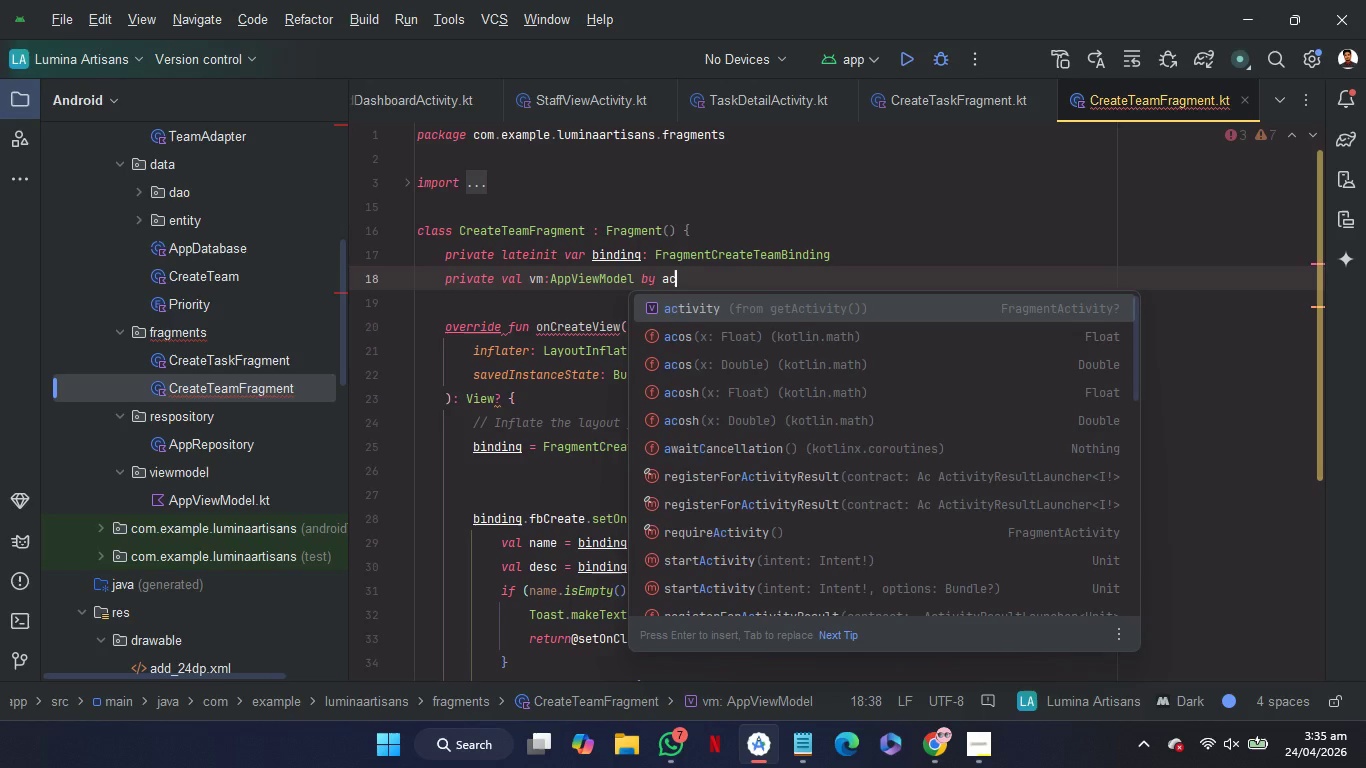 
type(tivityV)
 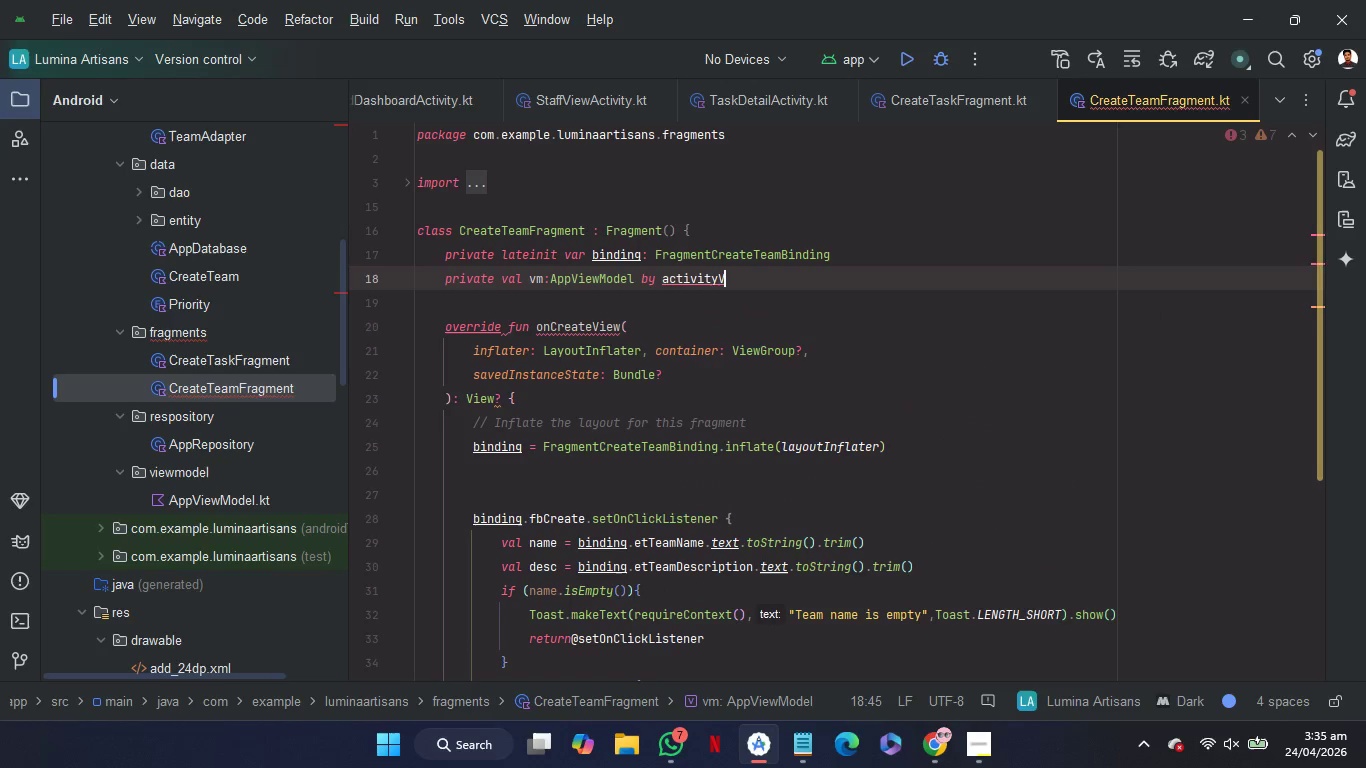 
wait(8.5)
 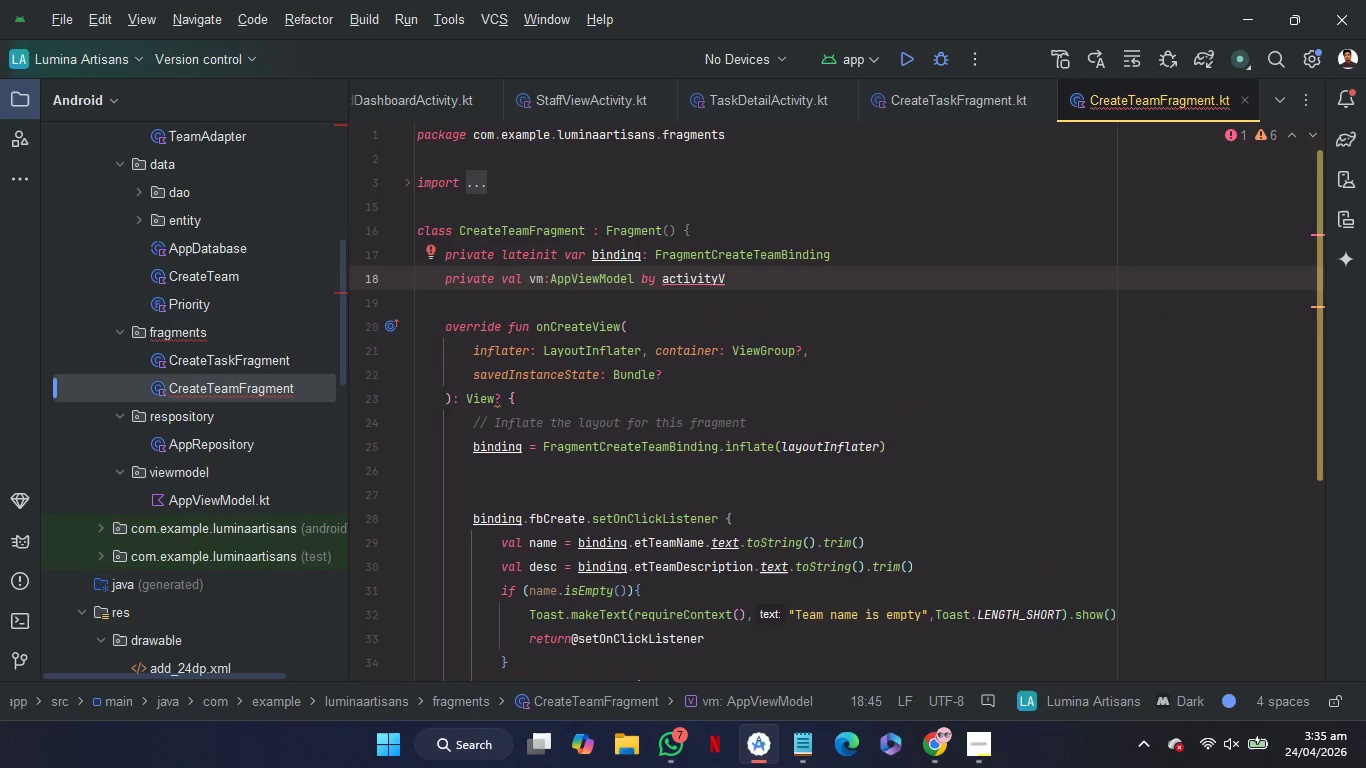 
hold_key(key=Backspace, duration=0.67)
 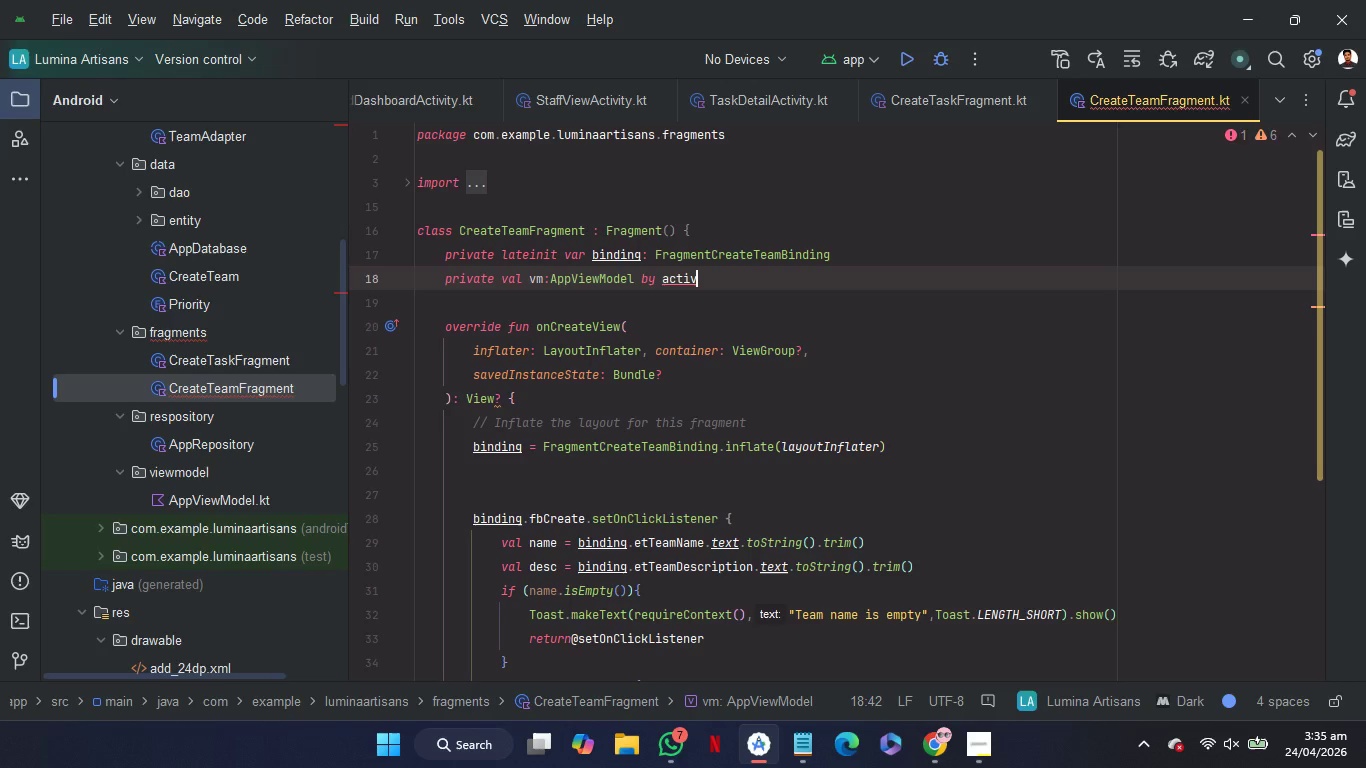 
key(Backspace)
key(Backspace)
key(Backspace)
key(Backspace)
key(Backspace)
key(Backspace)
type(ac)
 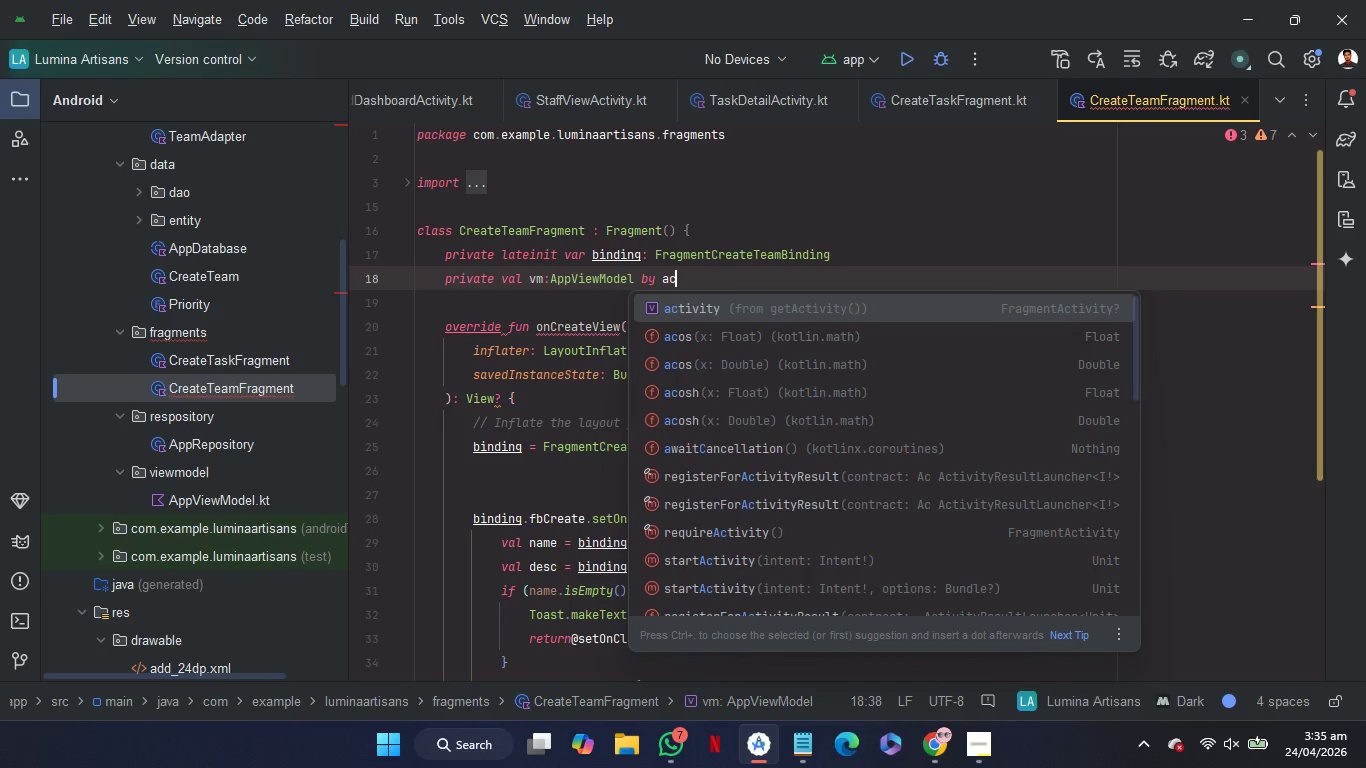 
key(Enter)
 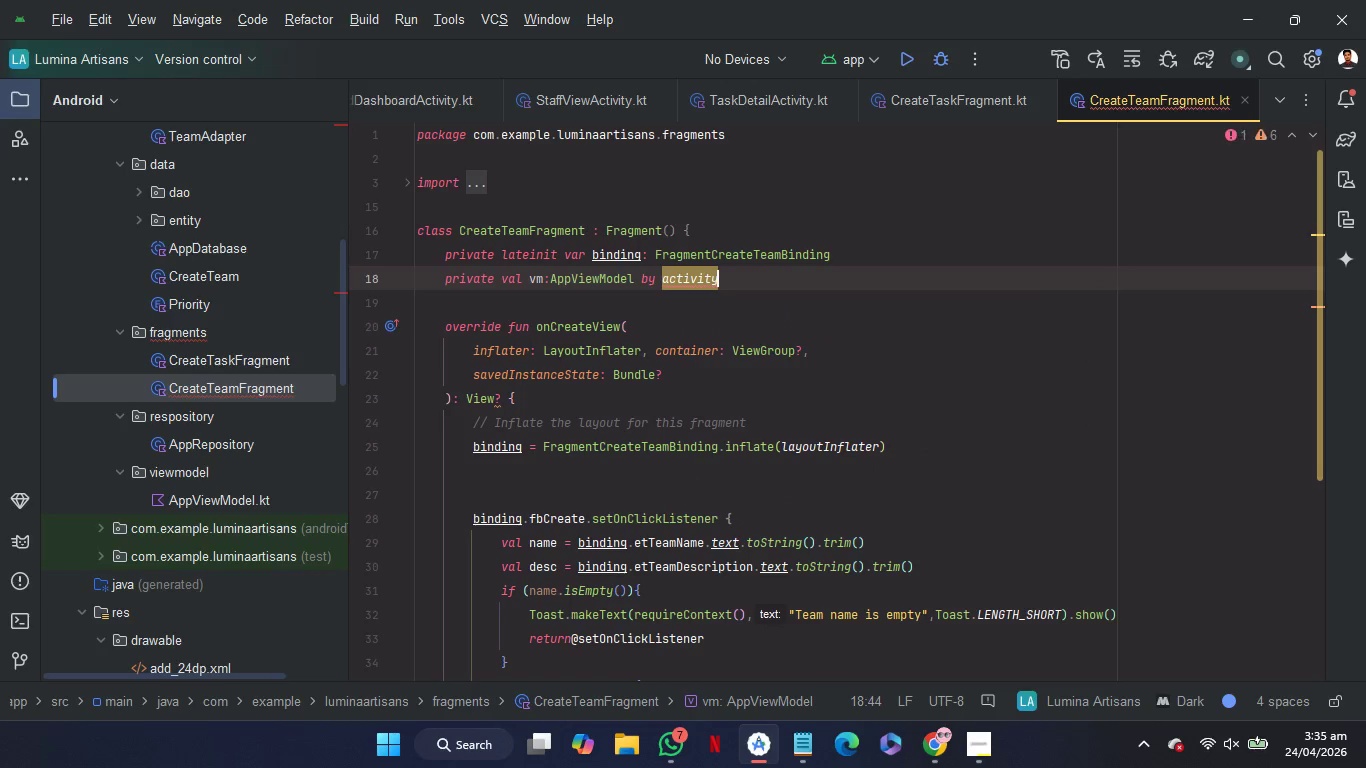 
key(Shift+V)
 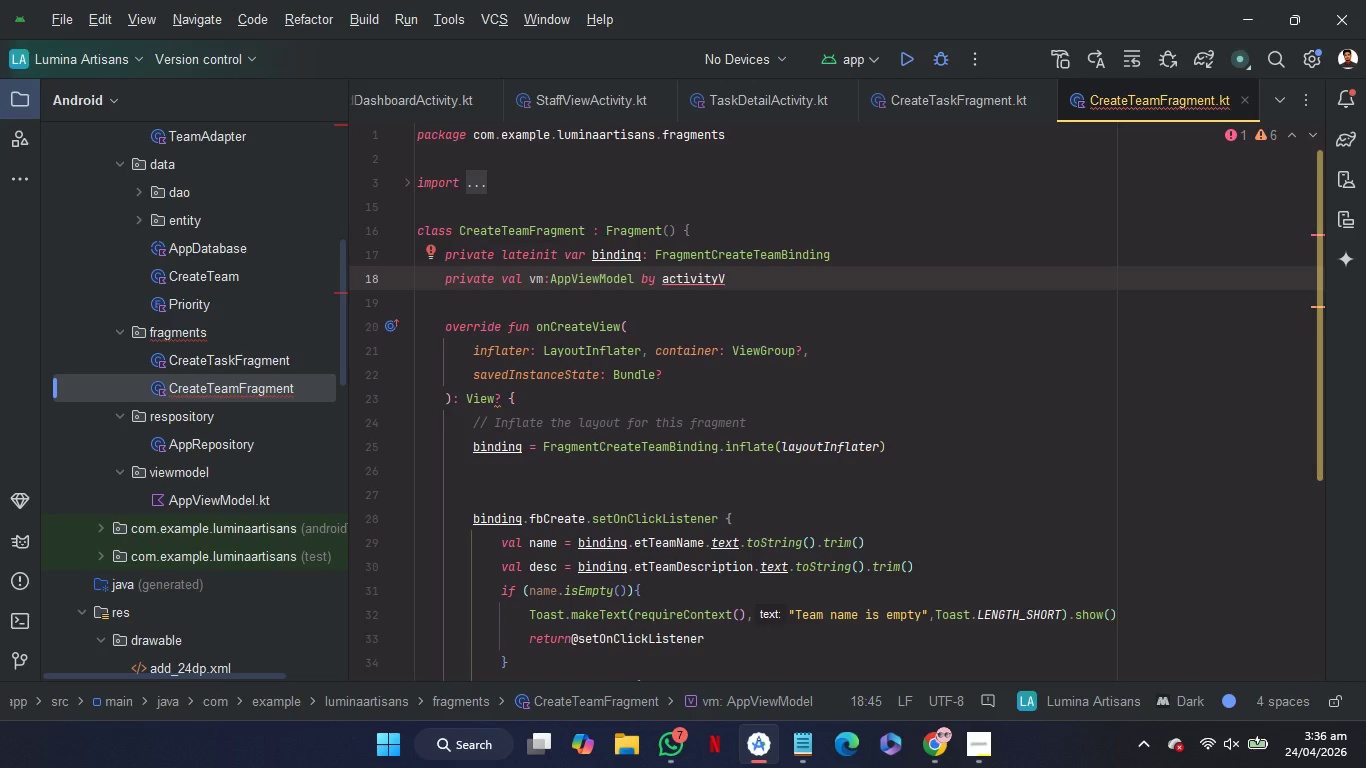 
wait(7.59)
 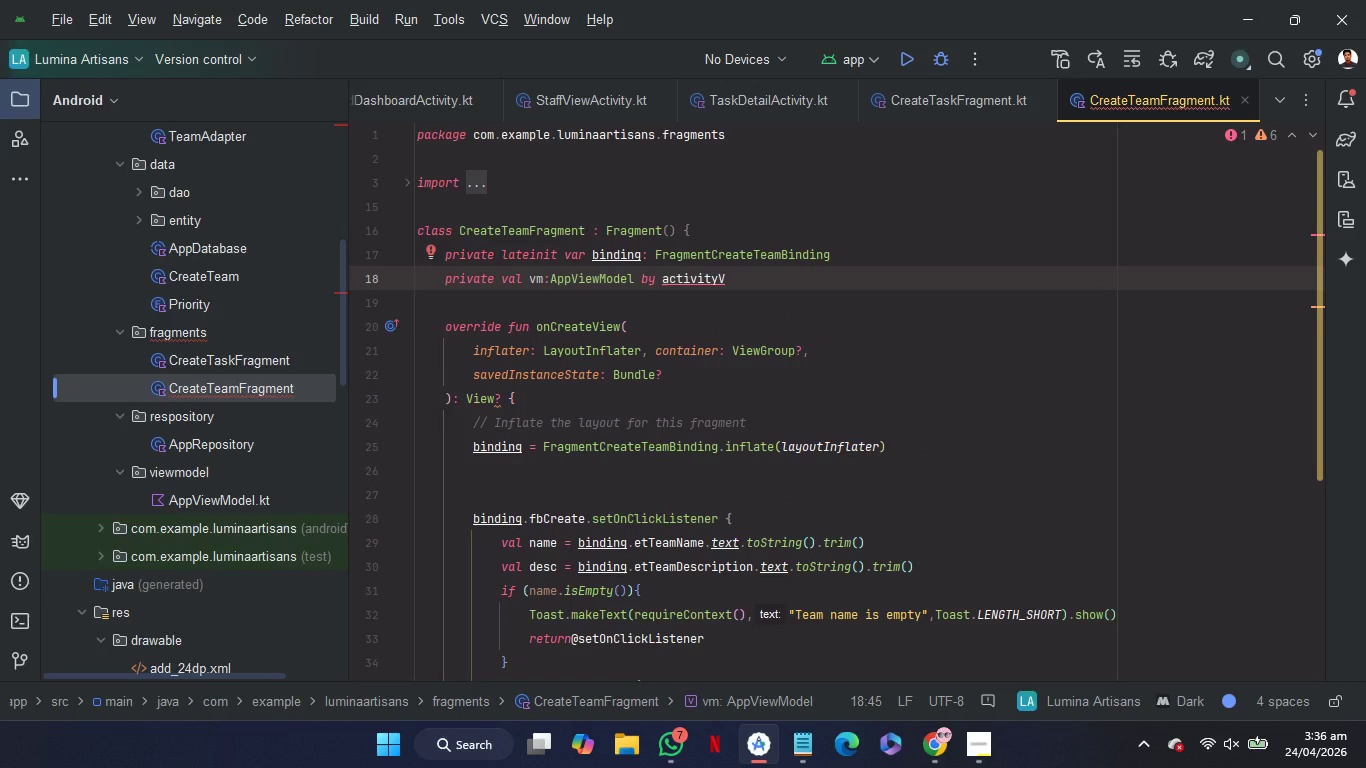 
left_click([600, 99])
 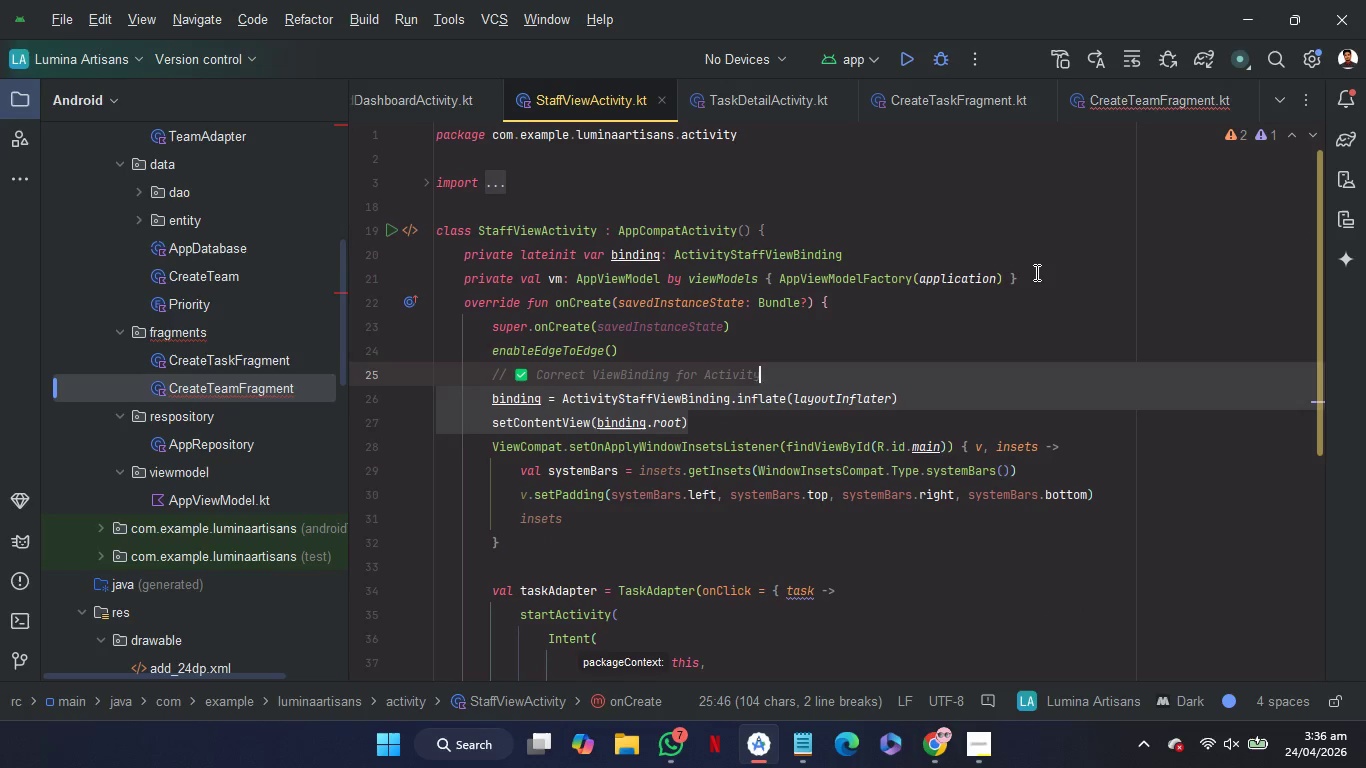 
wait(6.39)
 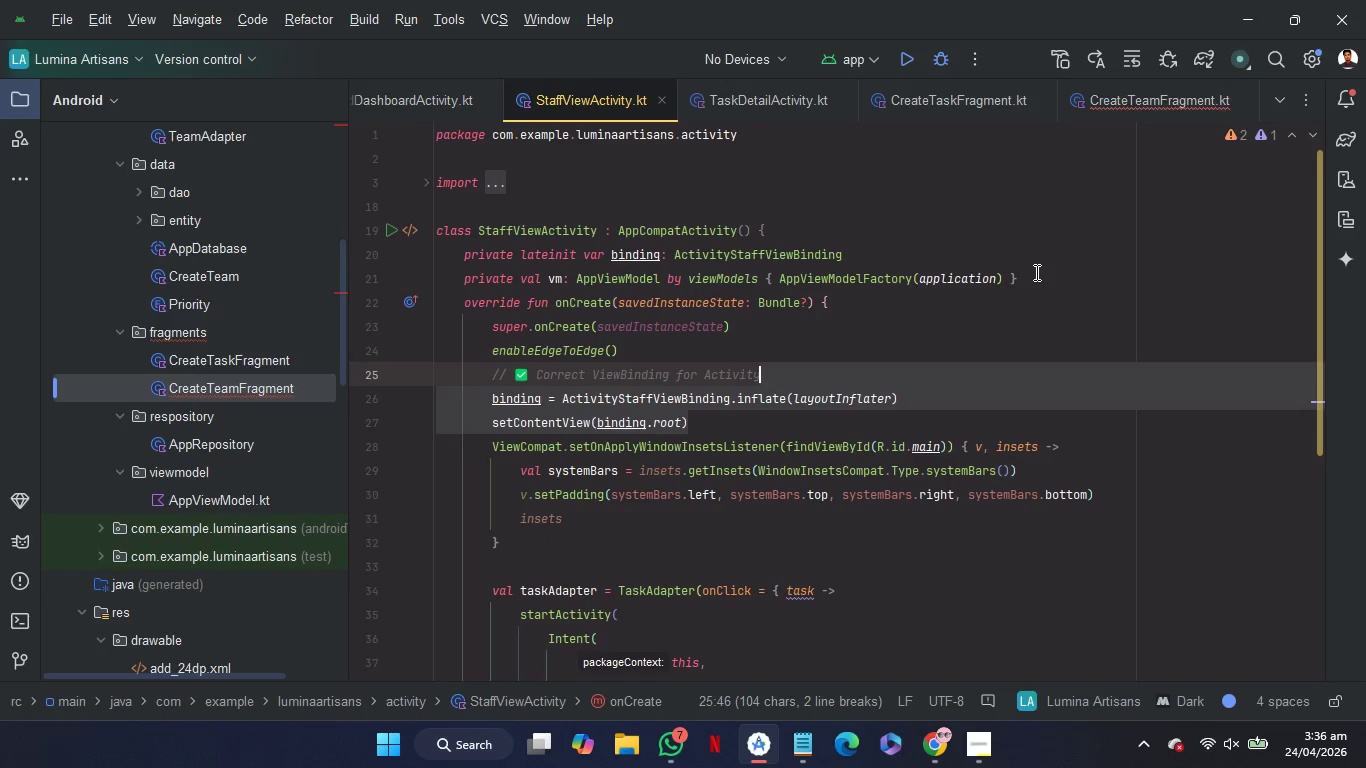 
left_click([1129, 107])
 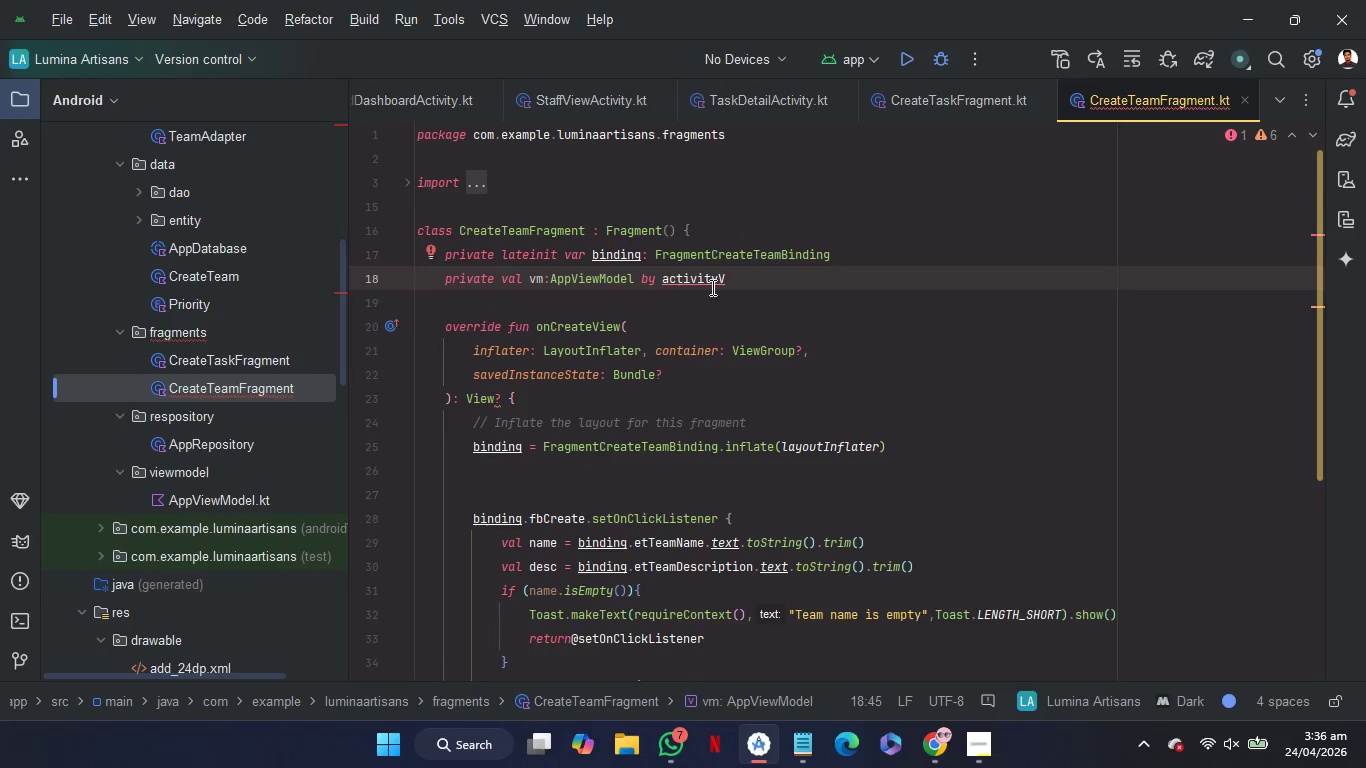 
mouse_move([652, 296])
 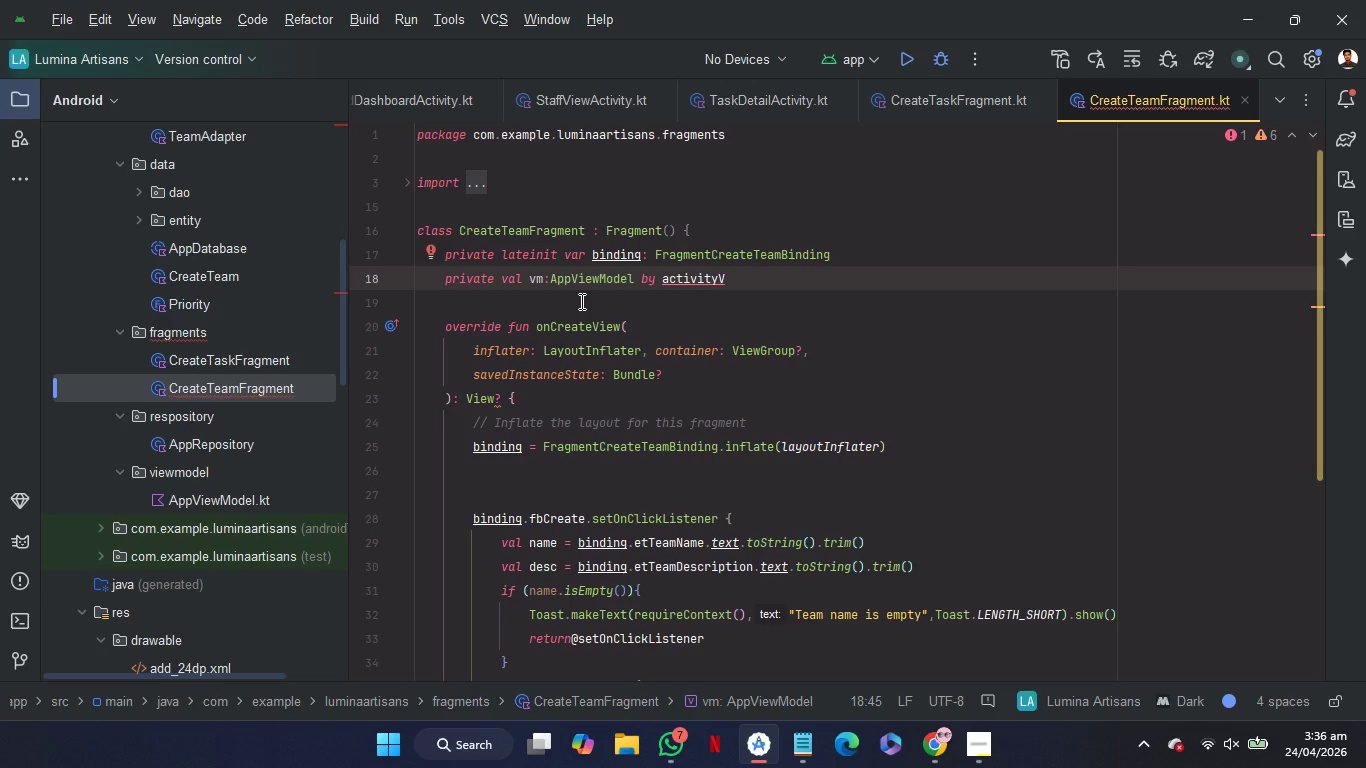 
wait(8.57)
 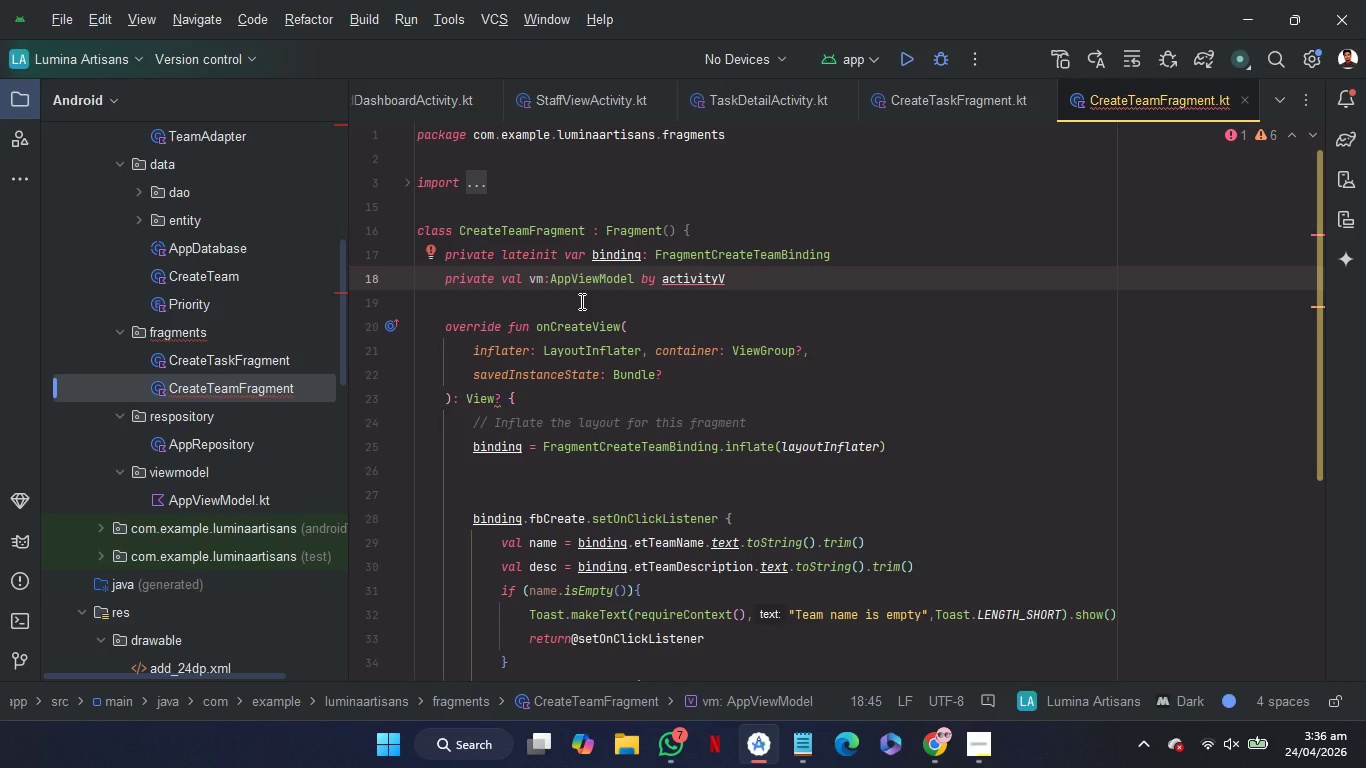 
left_click([580, 301])
 